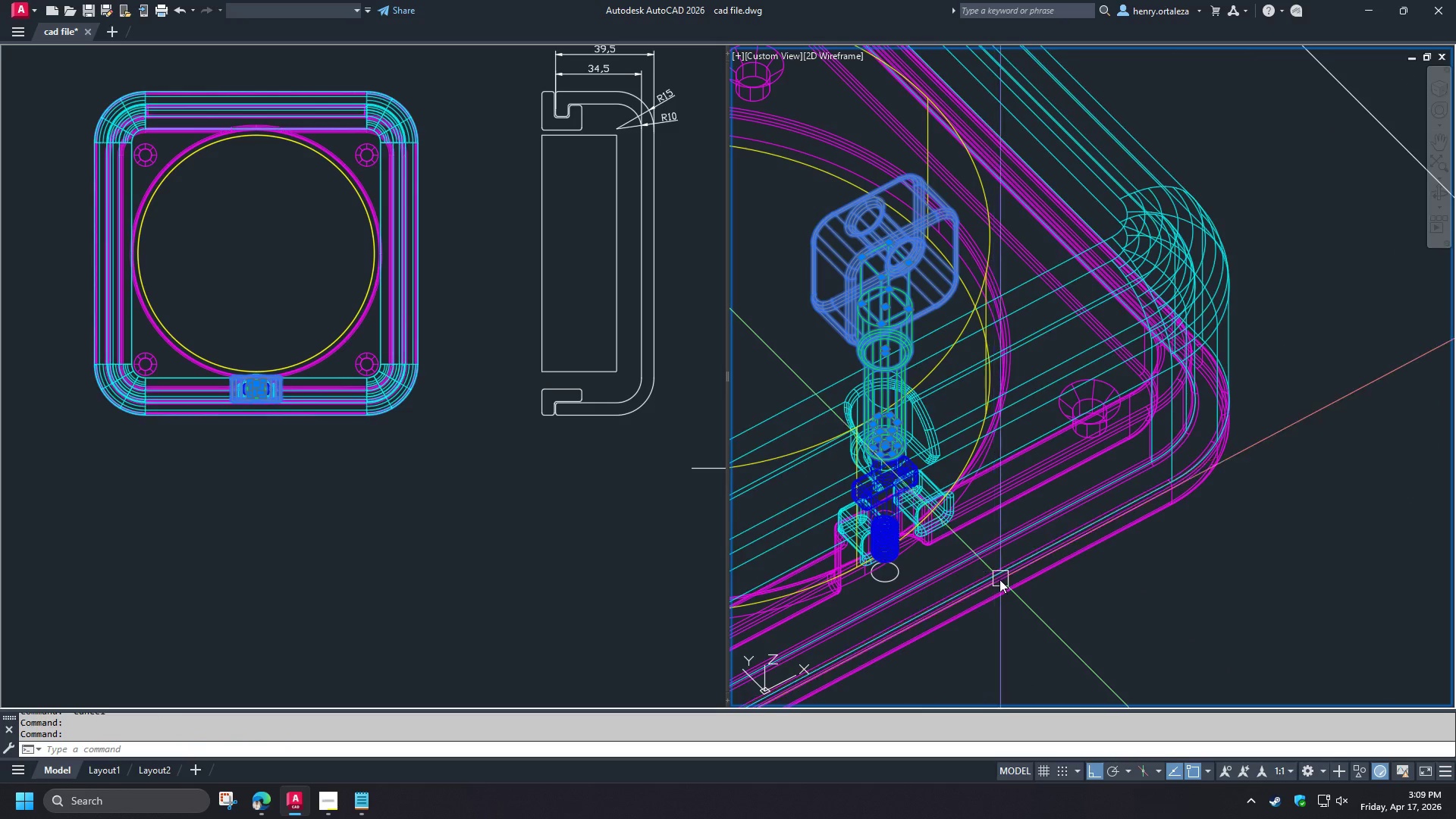 
key(M)
 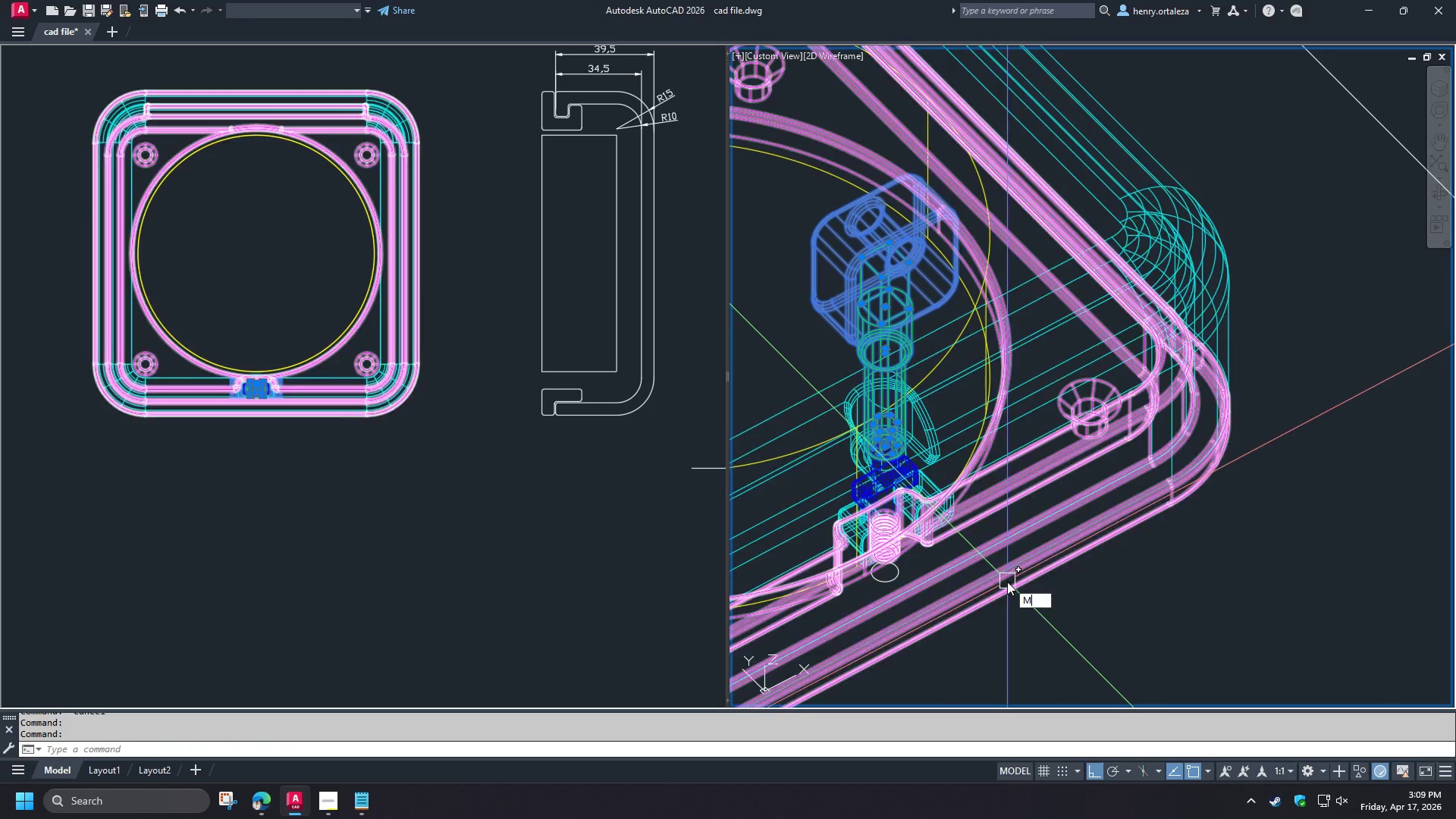 
key(Space)
 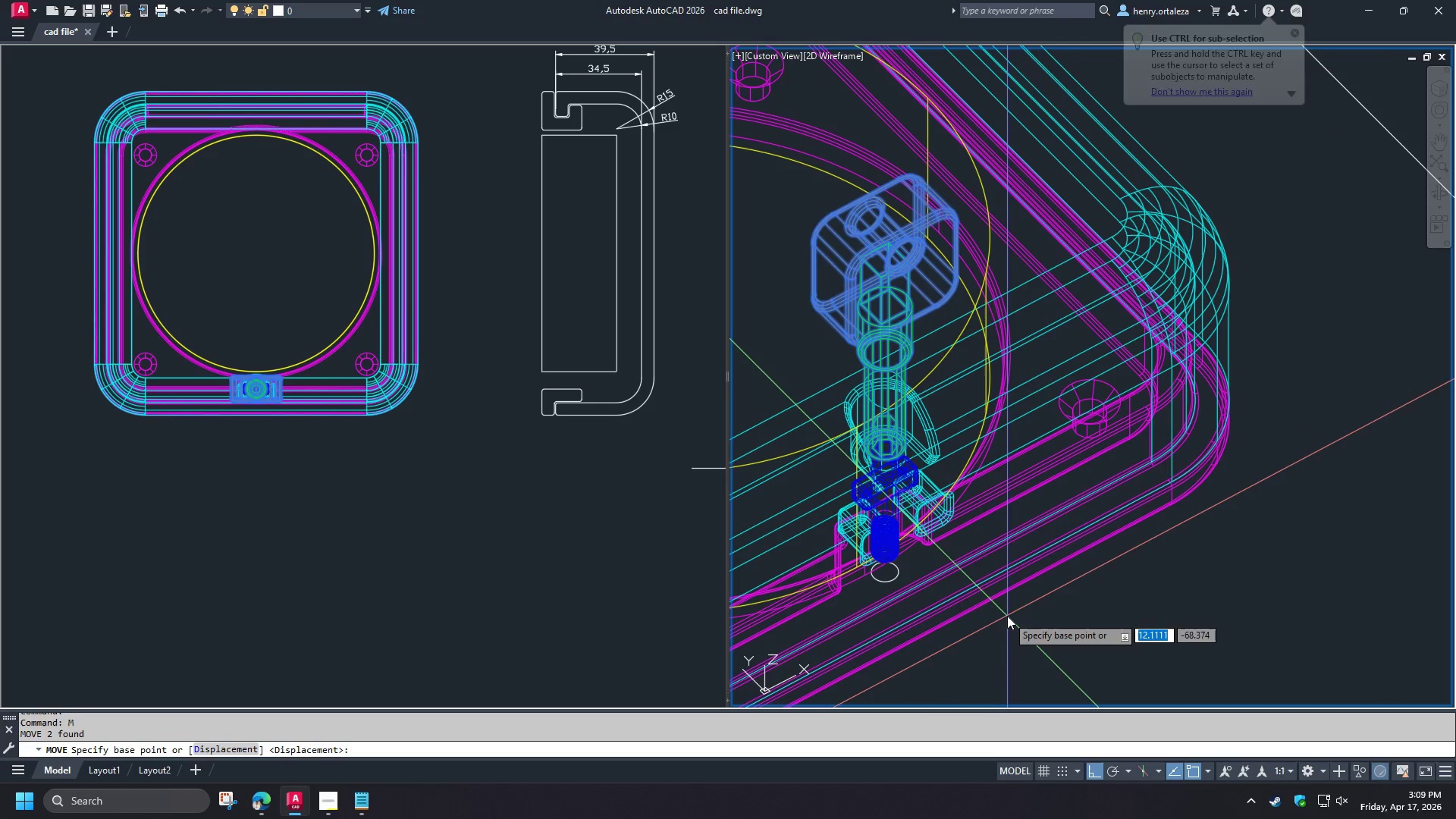 
left_click([1007, 616])
 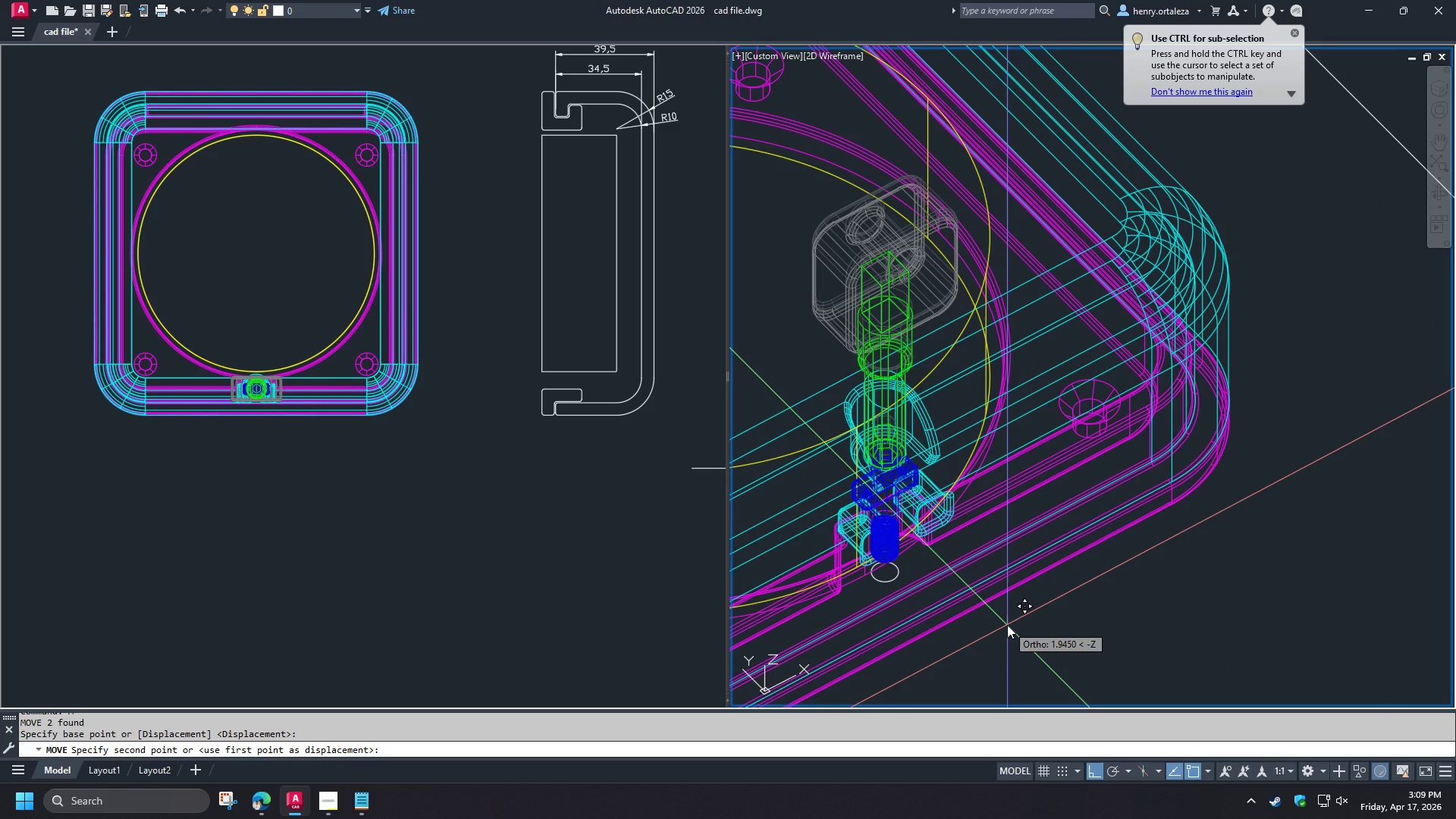 
key(Numpad4)
 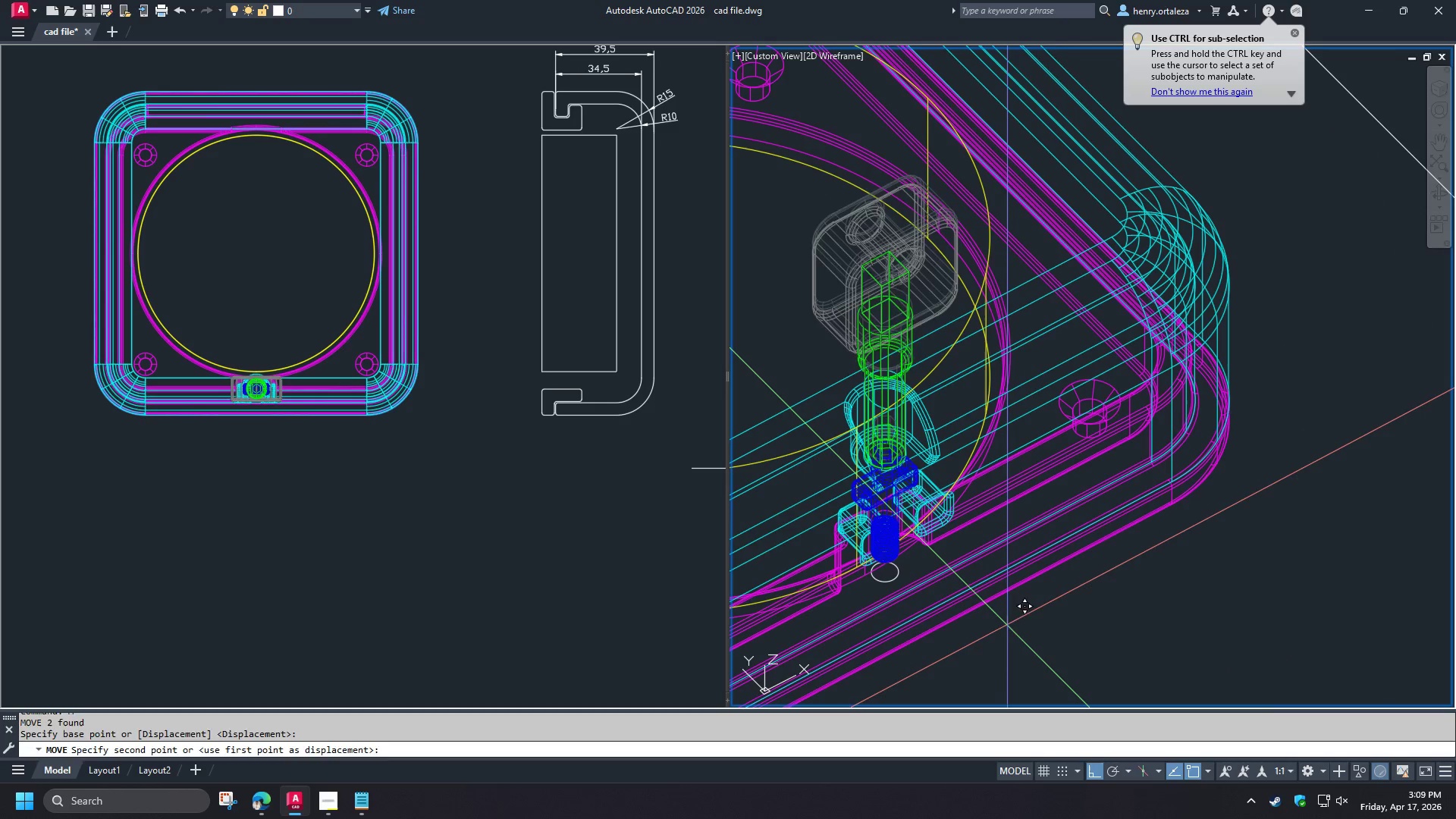 
key(NumpadEnter)
 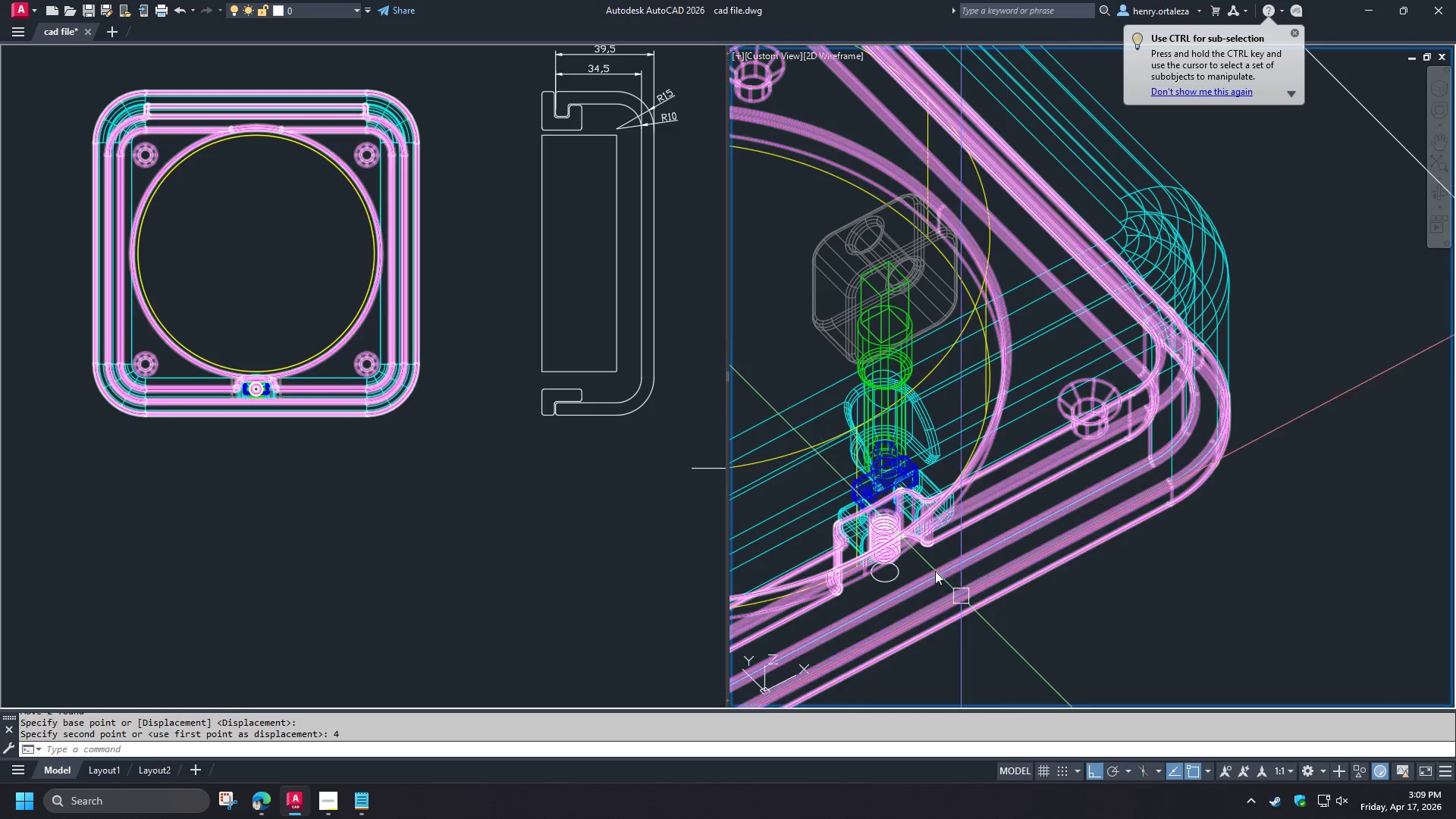 
hold_key(key=ShiftLeft, duration=1.5)
 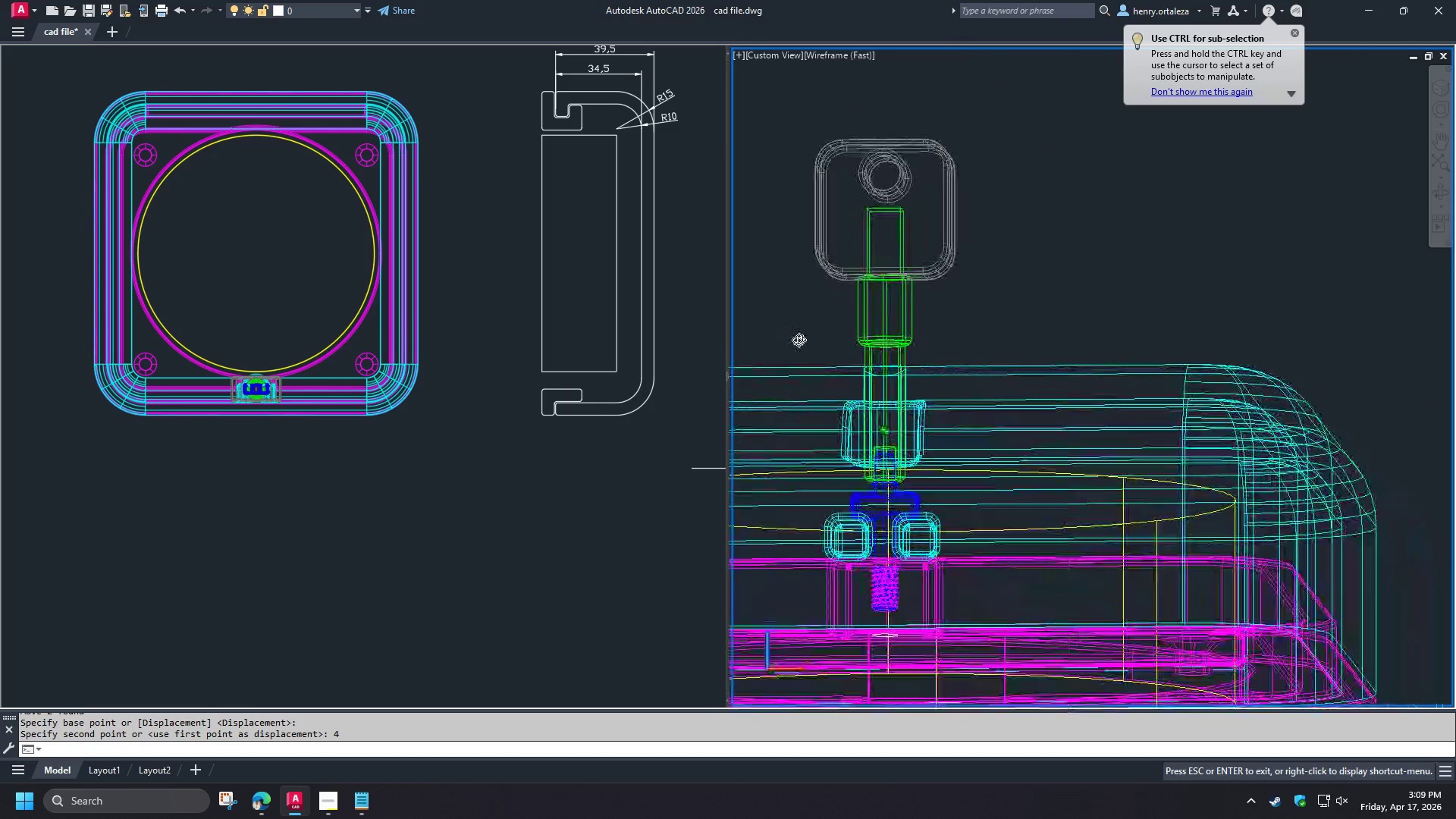 
hold_key(key=ShiftLeft, duration=1.51)
 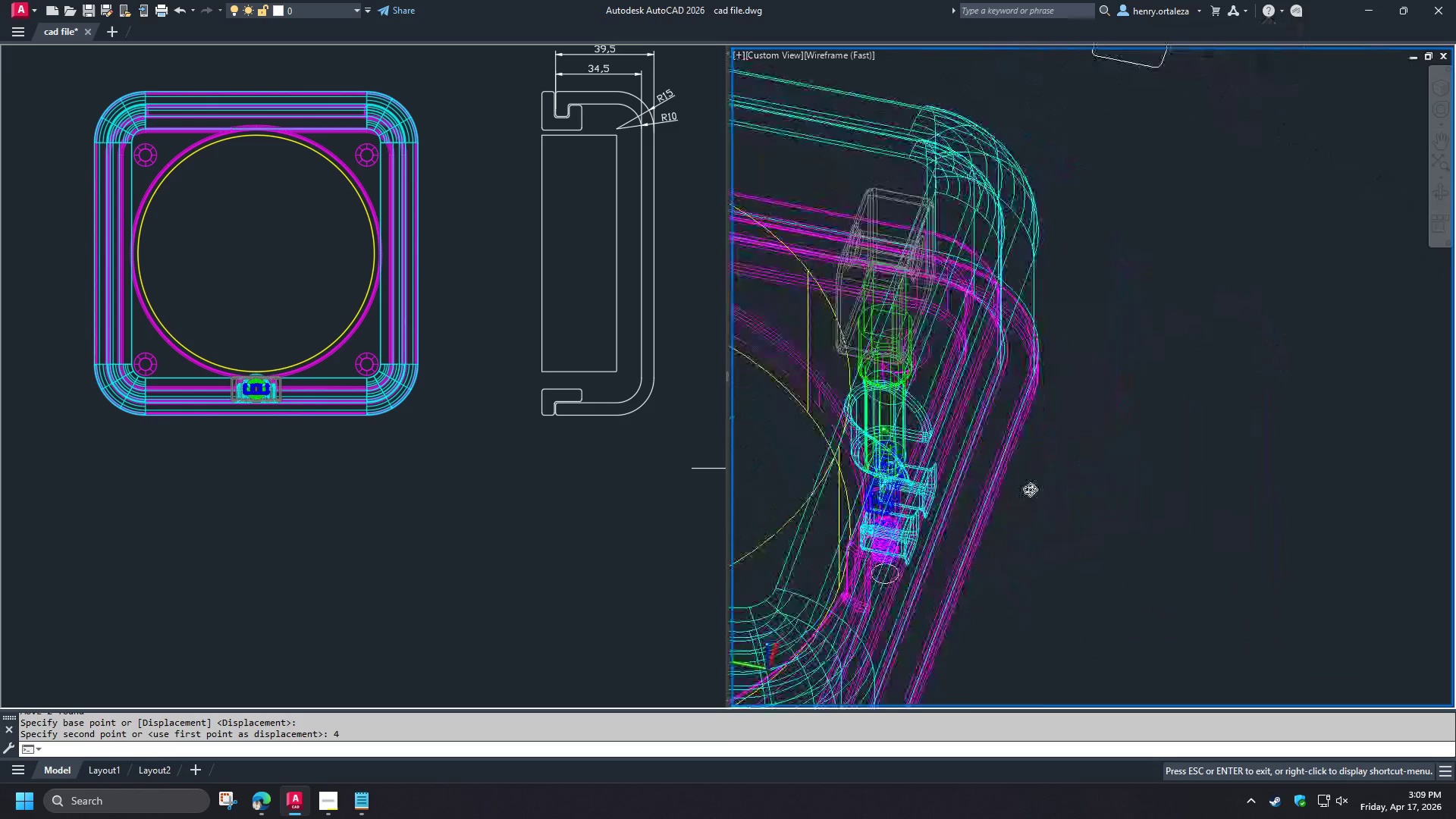 
hold_key(key=ShiftLeft, duration=1.52)
 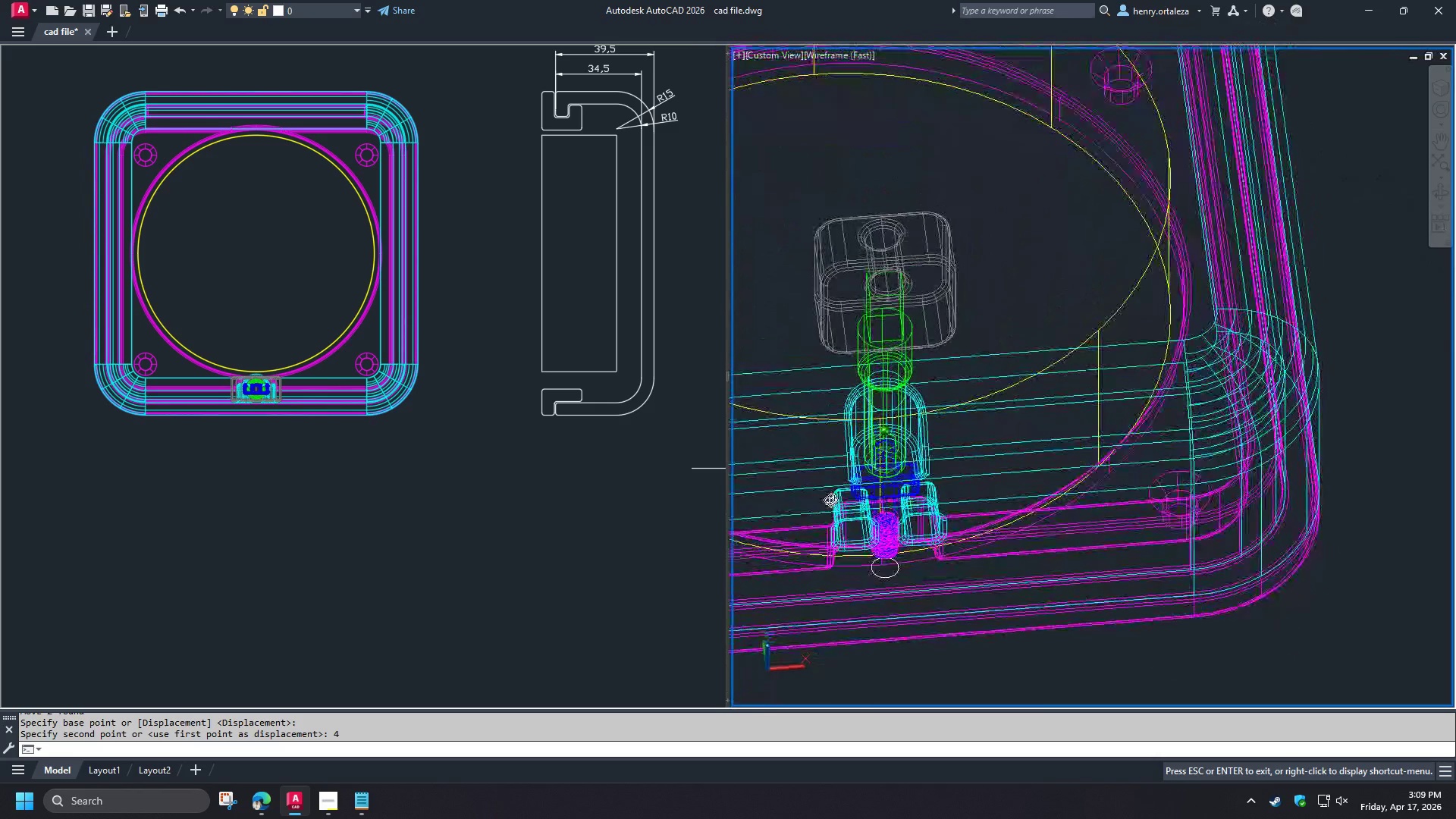 
hold_key(key=ShiftLeft, duration=1.3)
 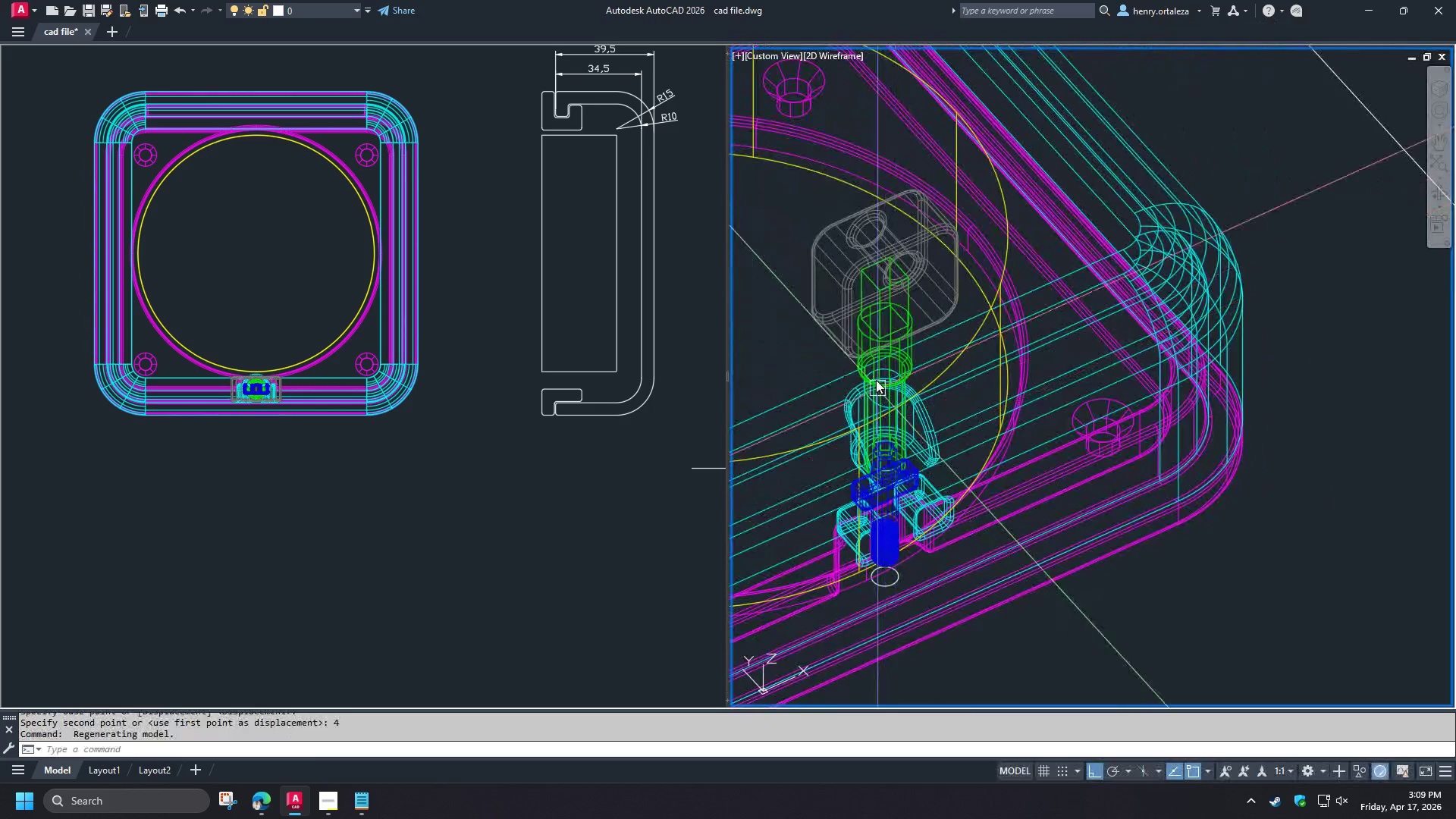 
scroll: coordinate [876, 380], scroll_direction: up, amount: 3.0
 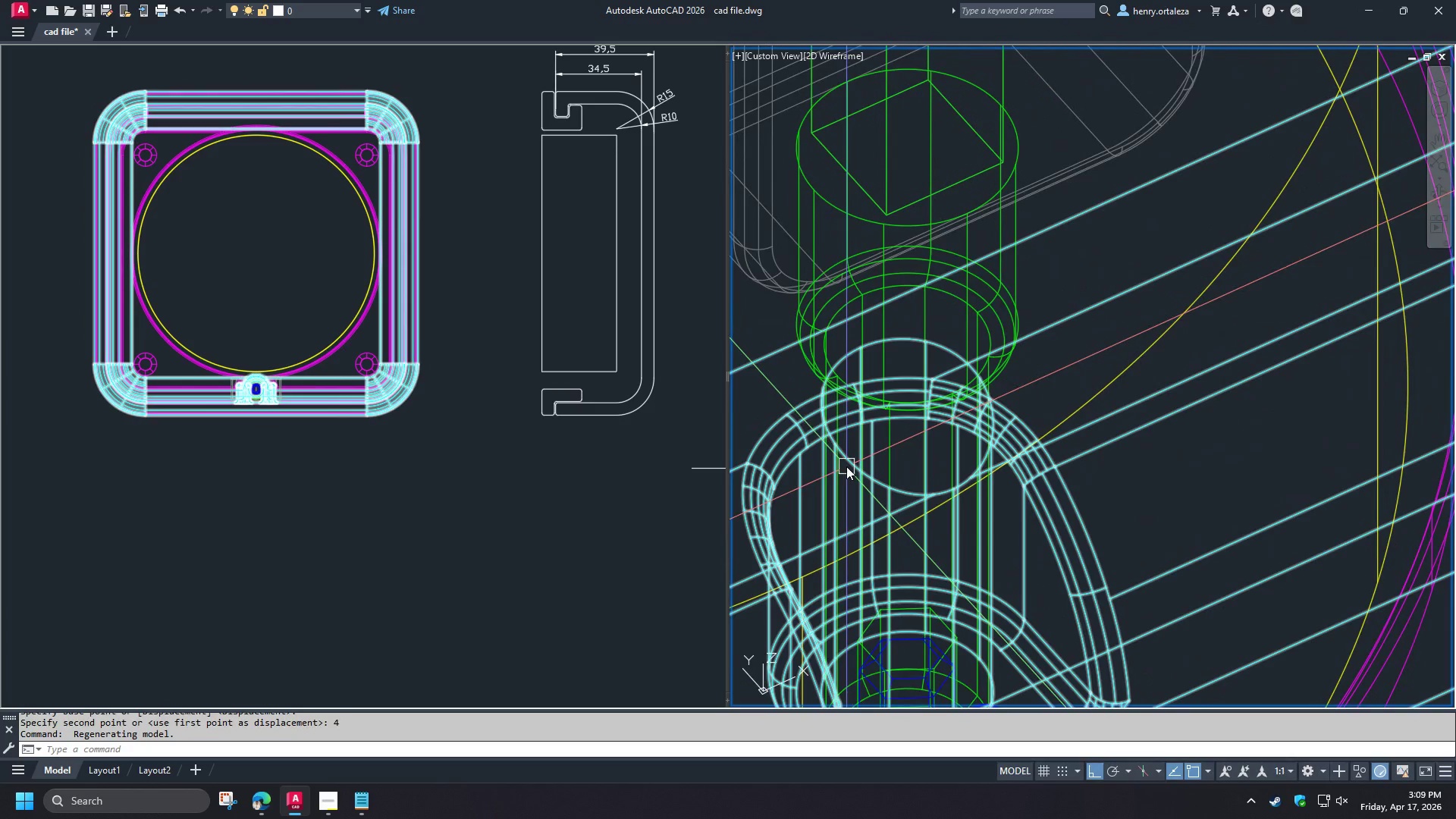 
type(VS S )
 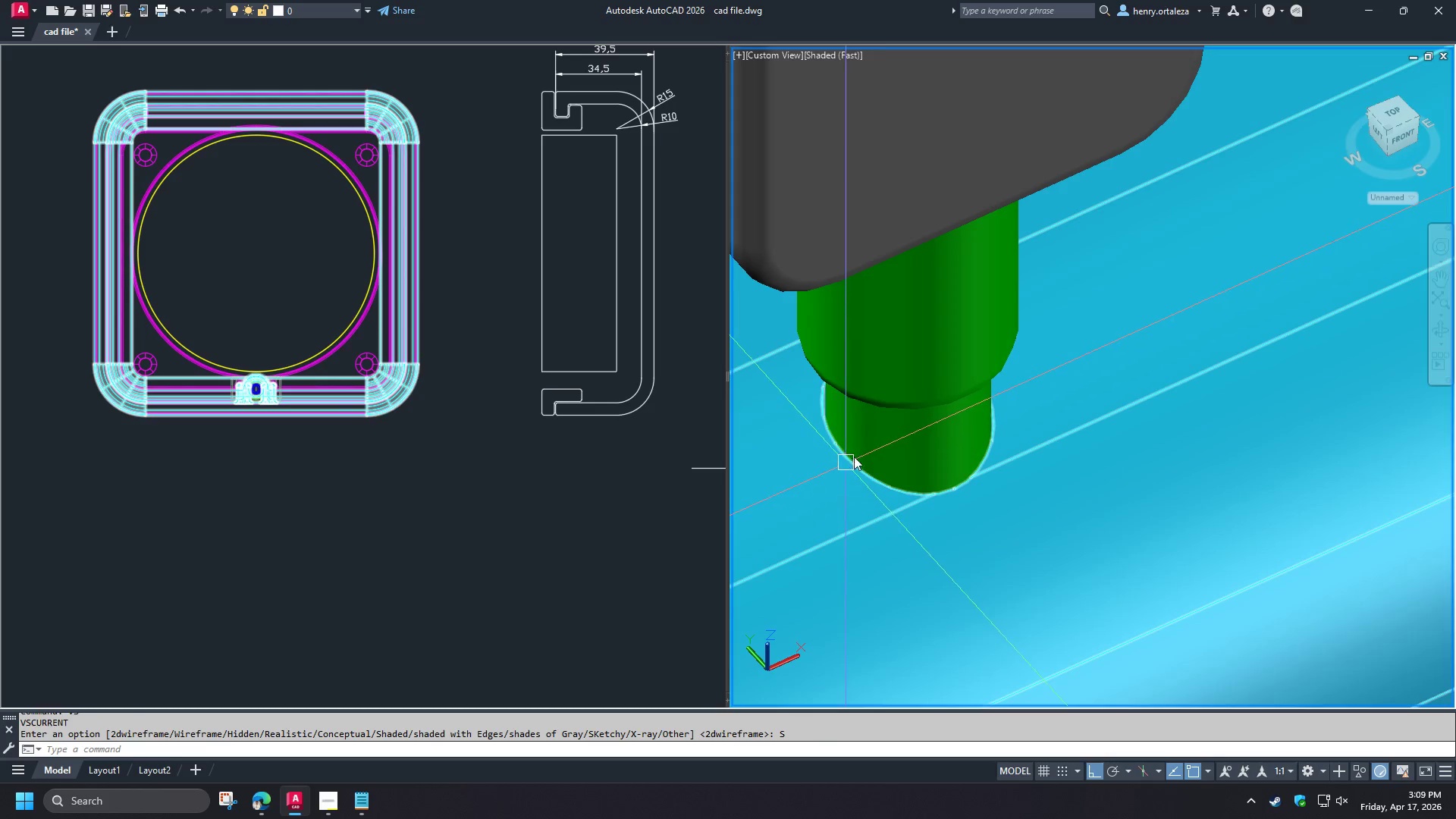 
key(Shift+ShiftLeft)
 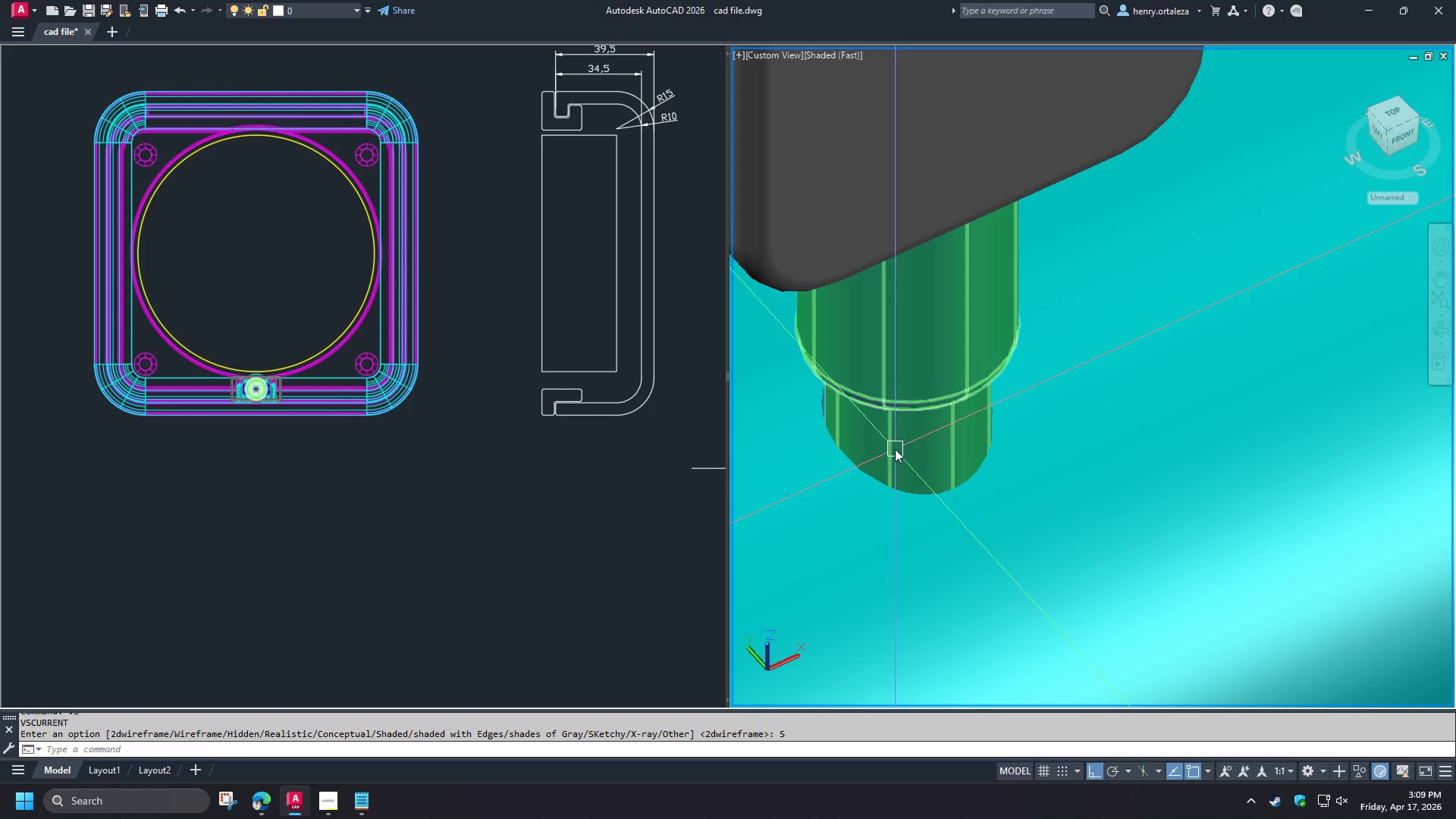 
hold_key(key=ShiftLeft, duration=1.5)
 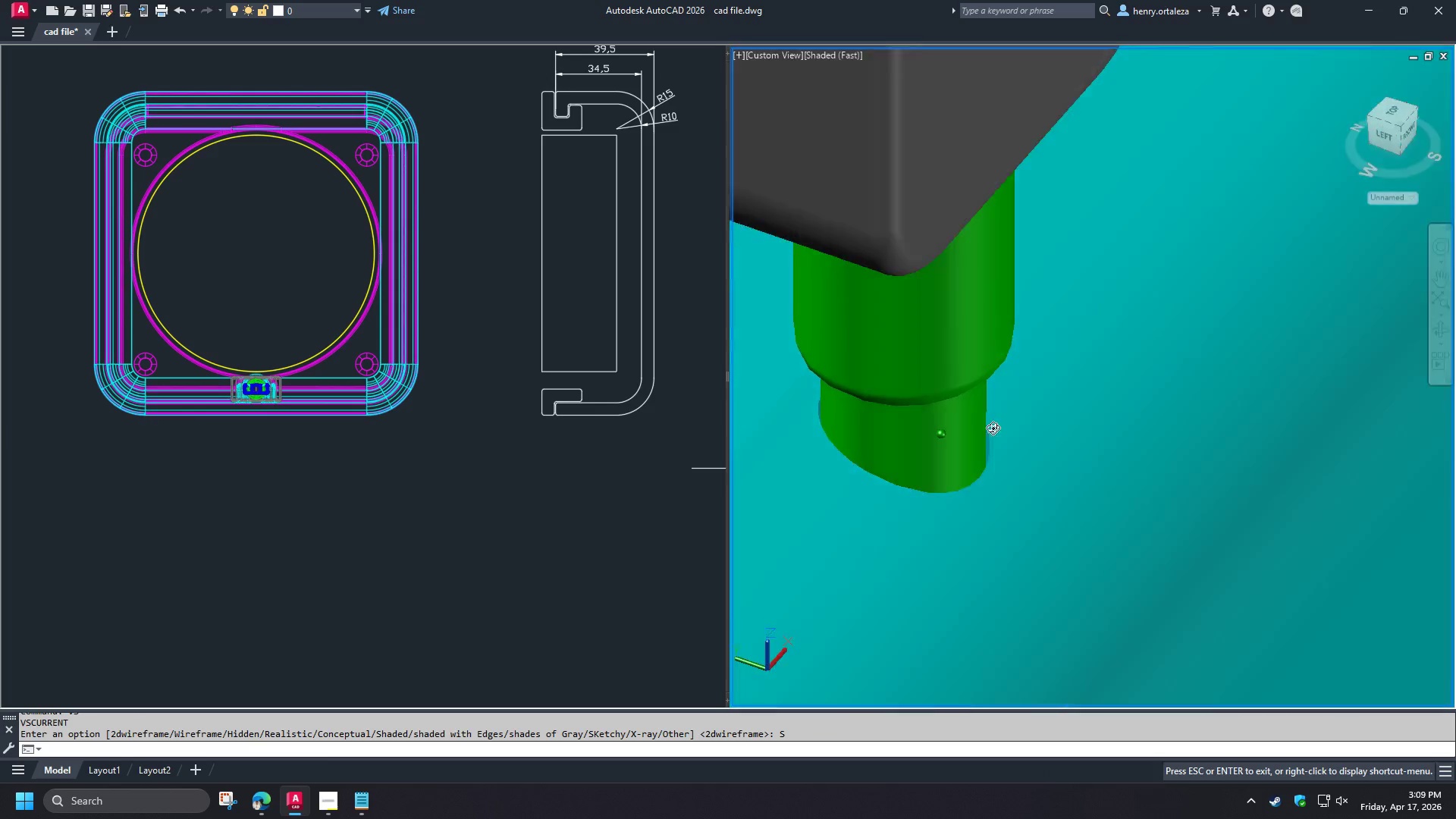 
hold_key(key=ShiftLeft, duration=1.52)
 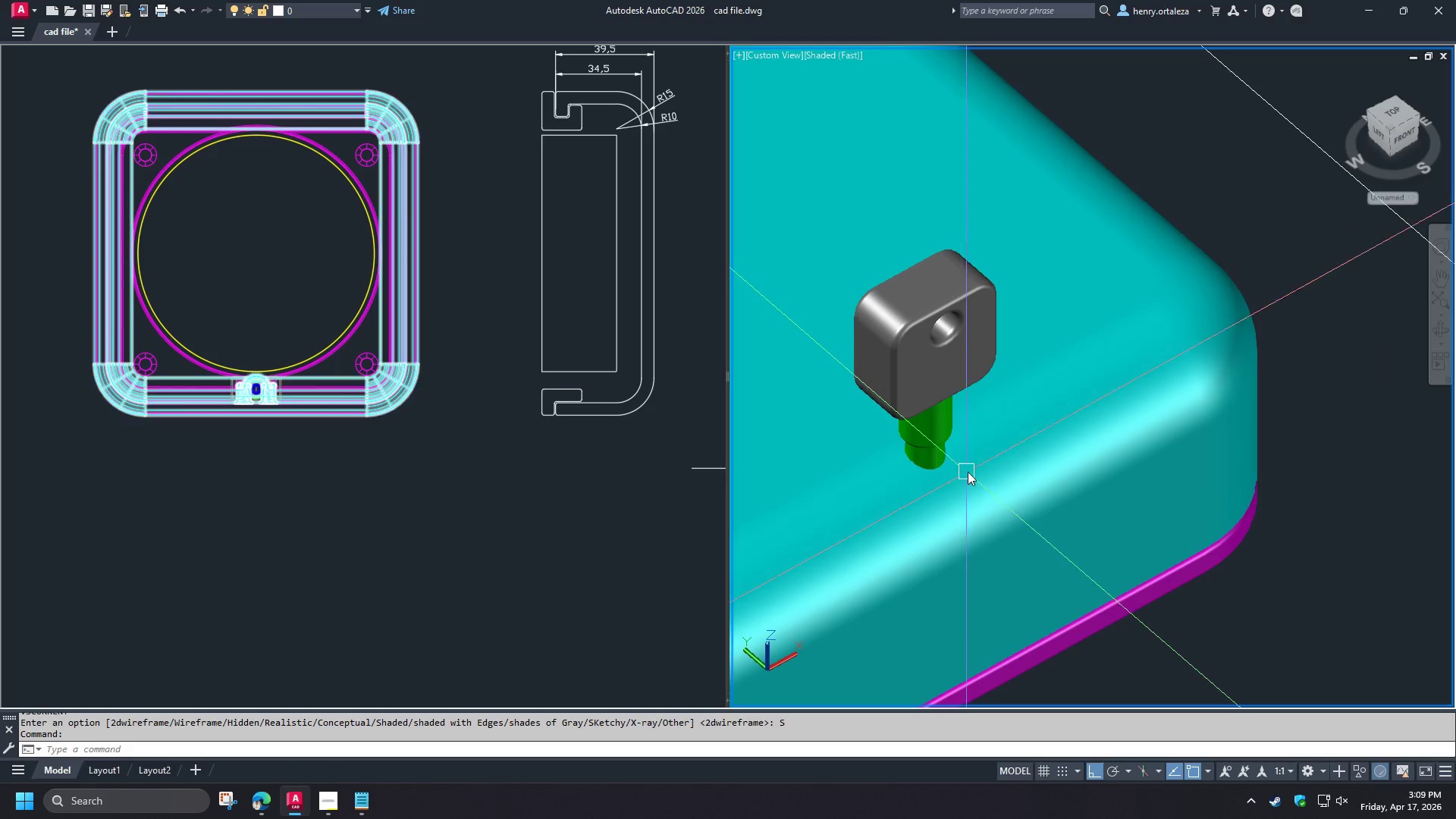 
hold_key(key=ShiftLeft, duration=14.92)
scroll: coordinate [962, 479], scroll_direction: up, amount: 2.0
 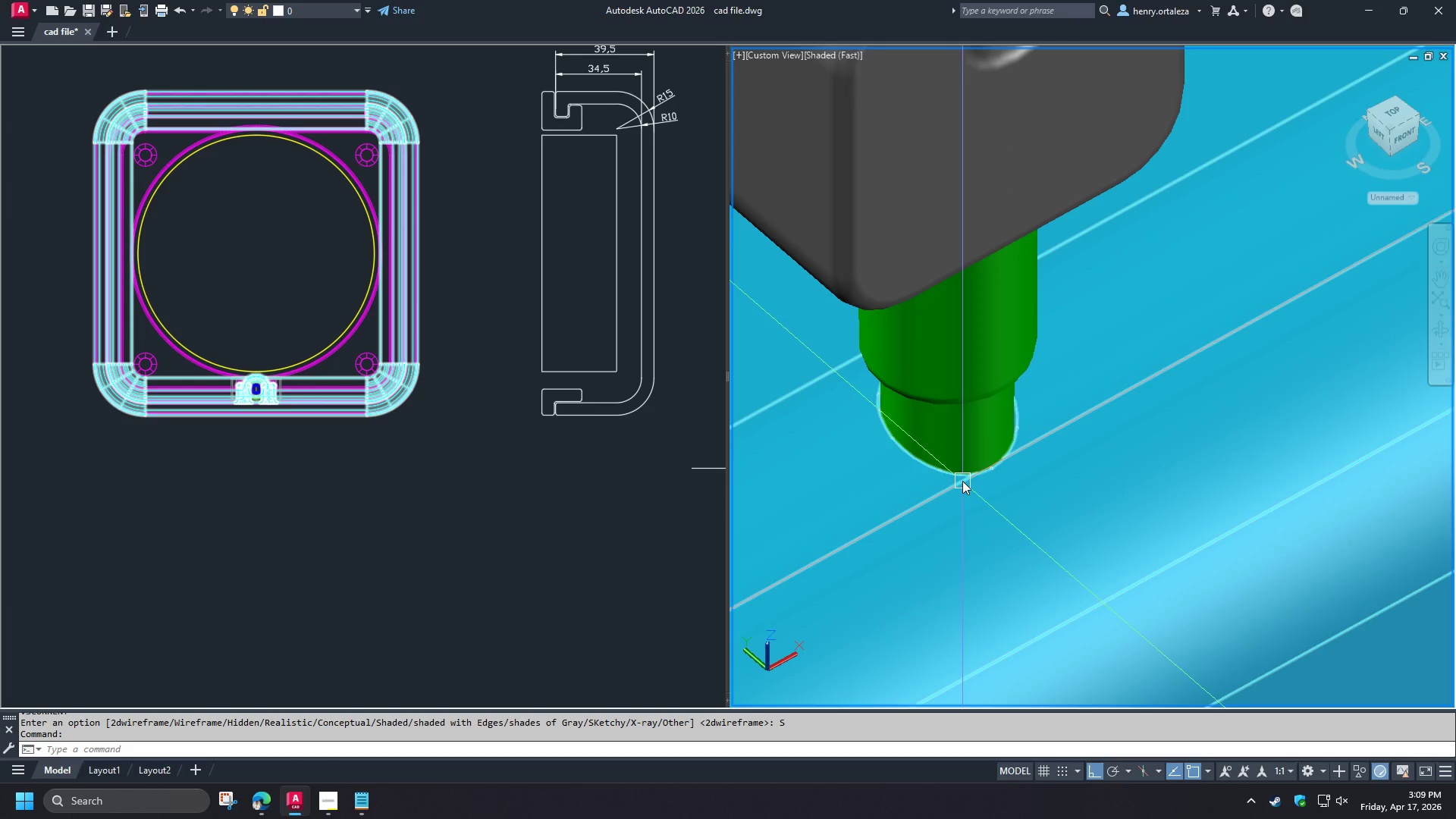 
type(VS 2 )
 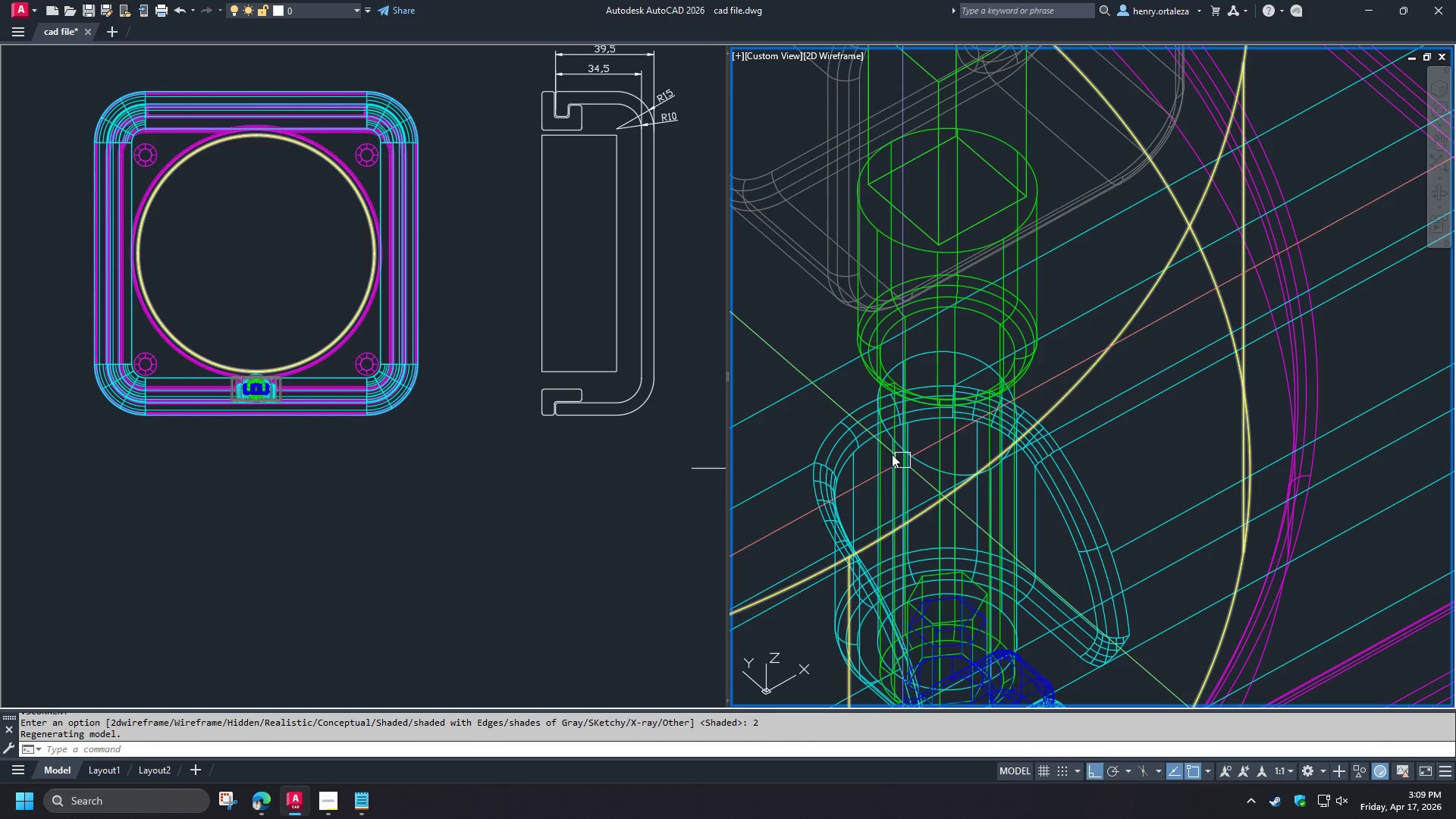 
scroll: coordinate [867, 438], scroll_direction: up, amount: 2.0
 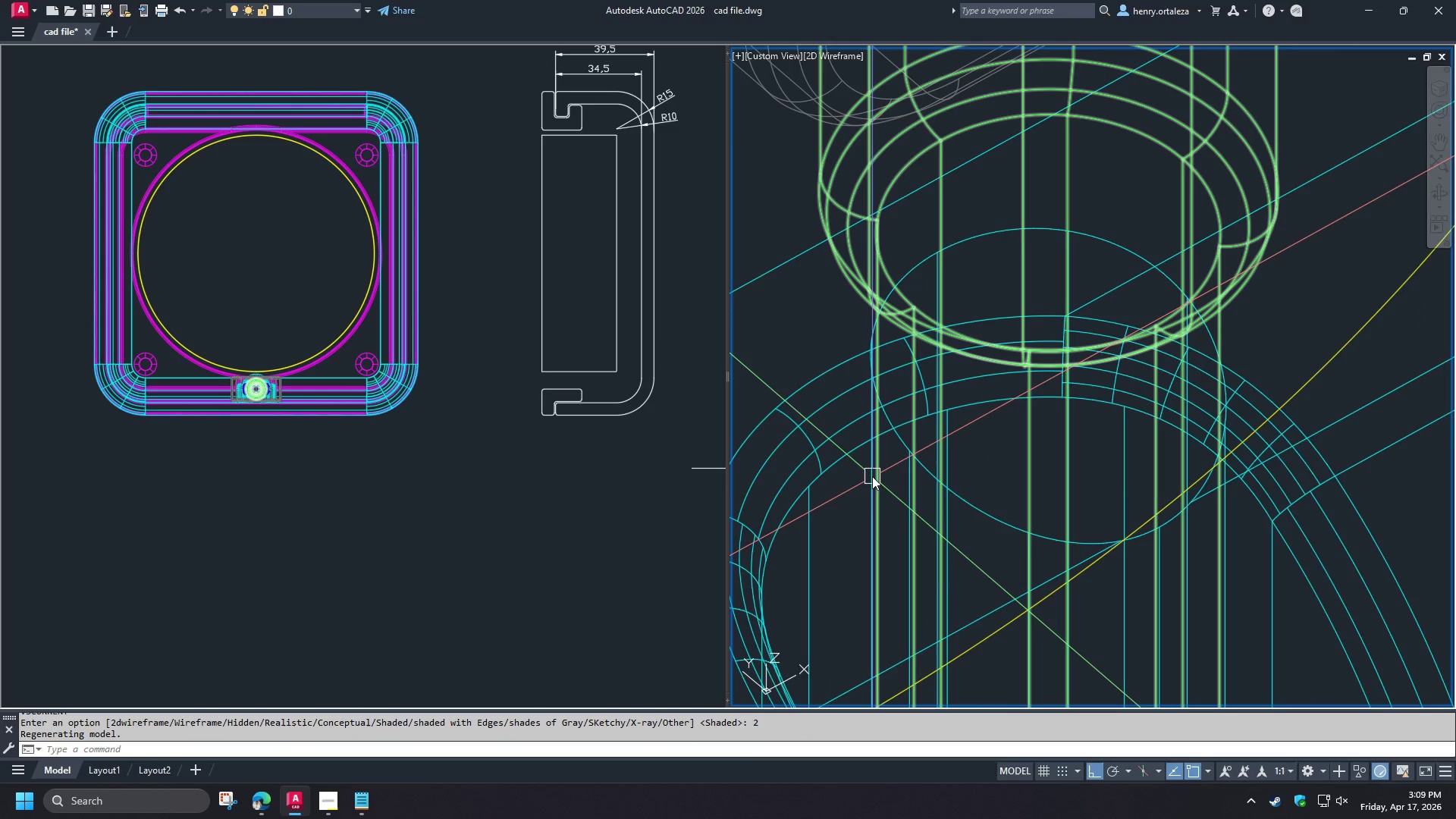 
type(FIL)
 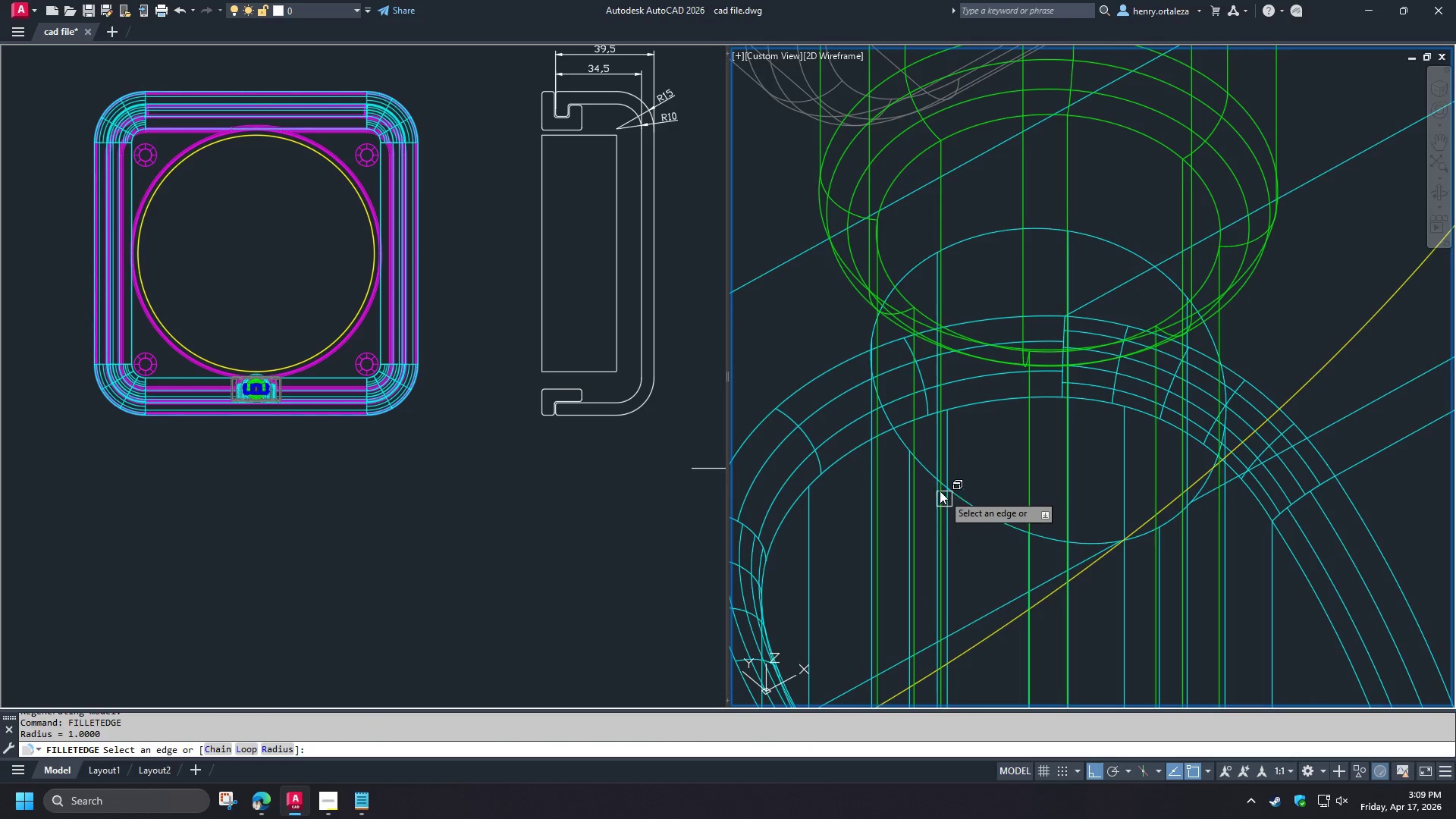 
left_click([921, 470])
 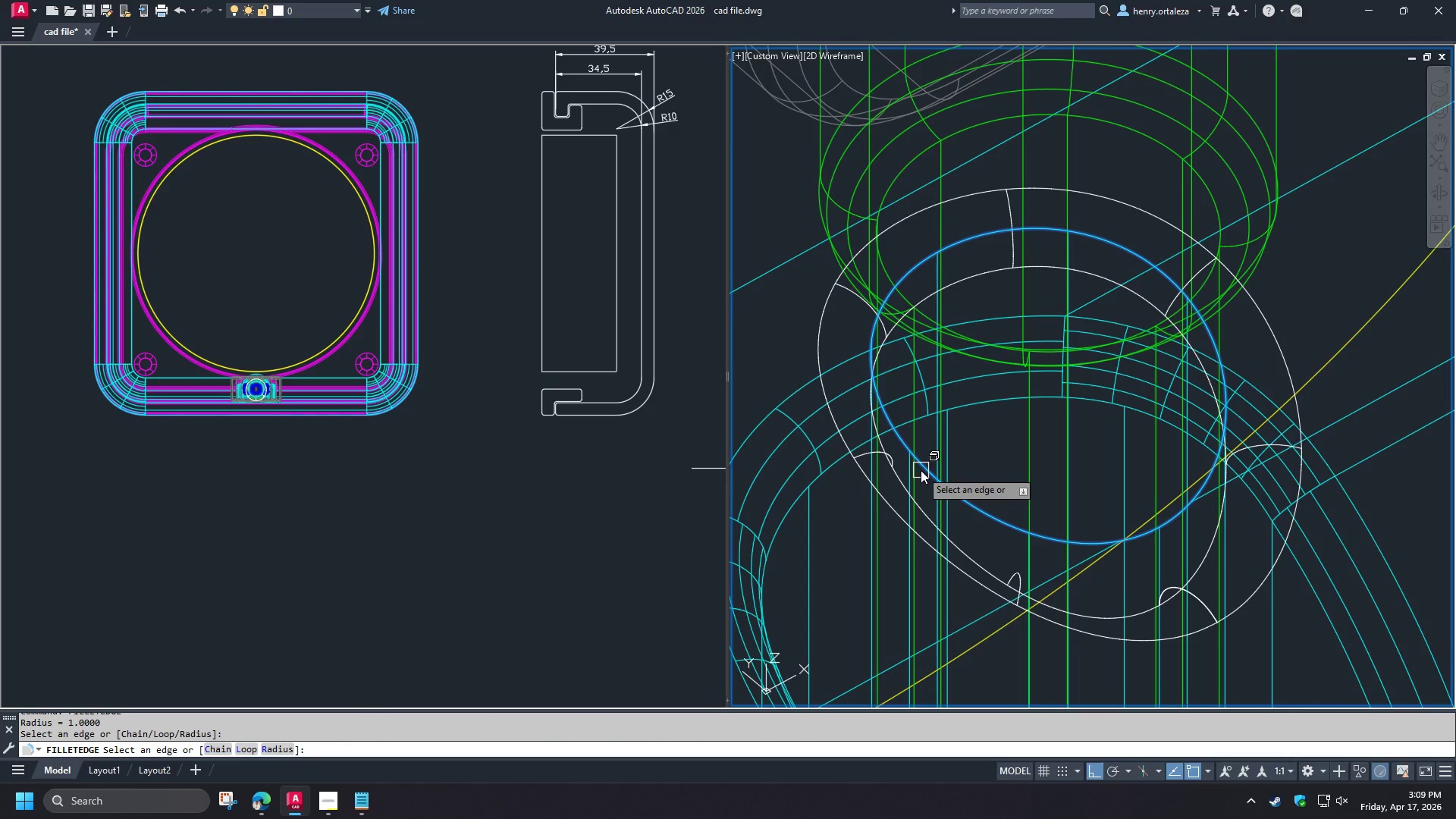 
key(Space)
 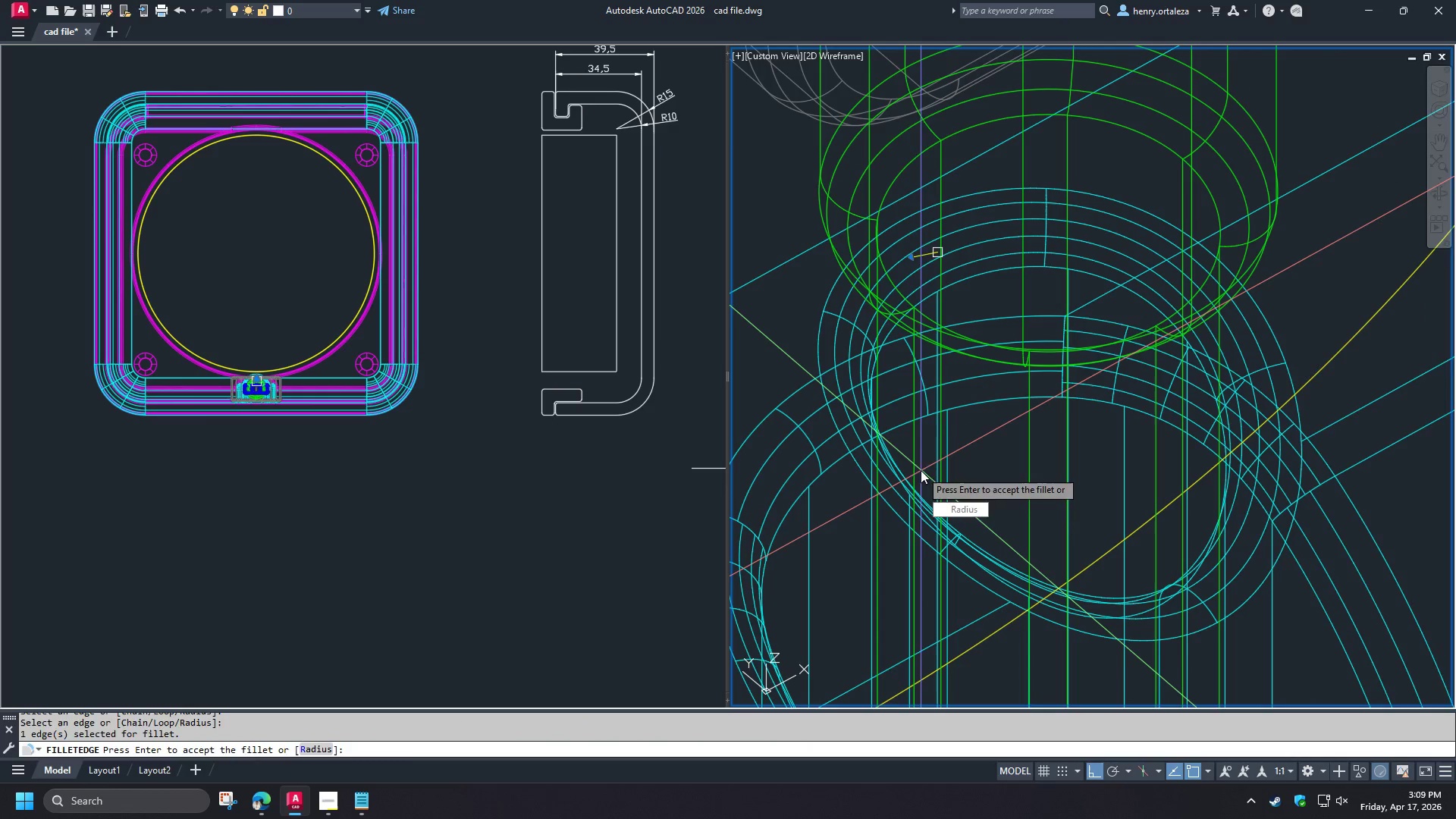 
key(Space)
 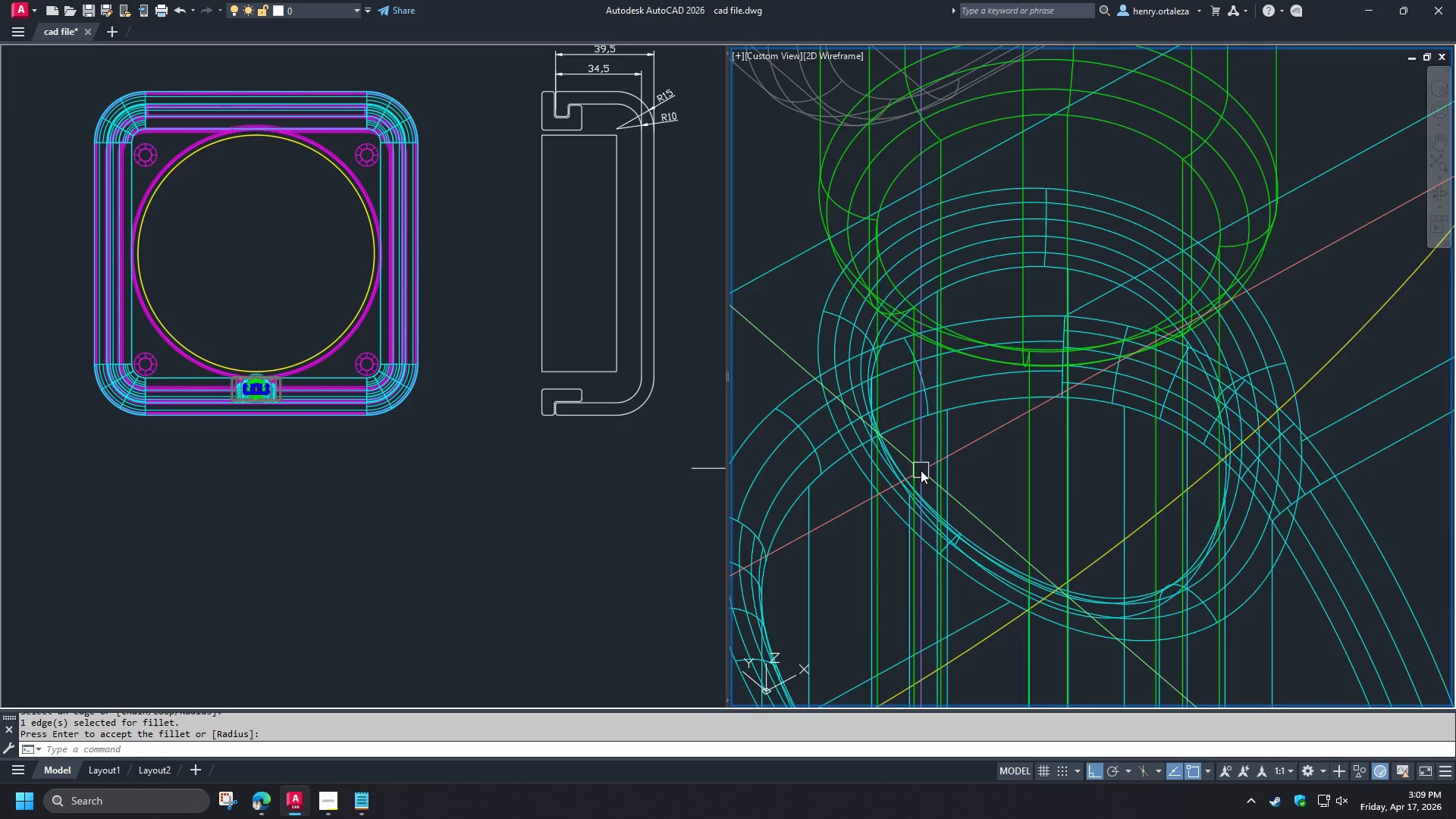 
scroll: coordinate [921, 471], scroll_direction: down, amount: 2.0
 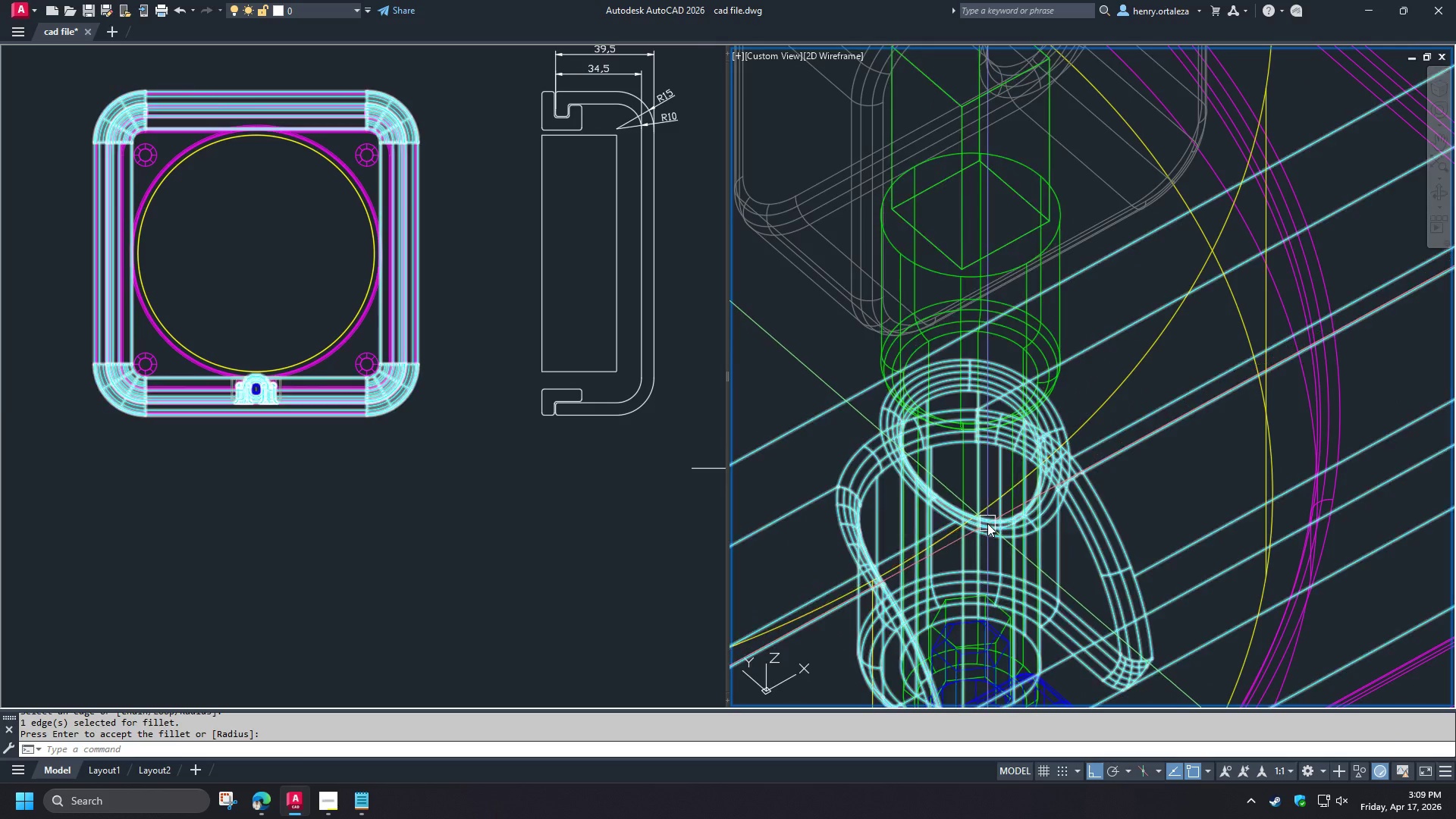 
type(RE VS 2 VS S )
 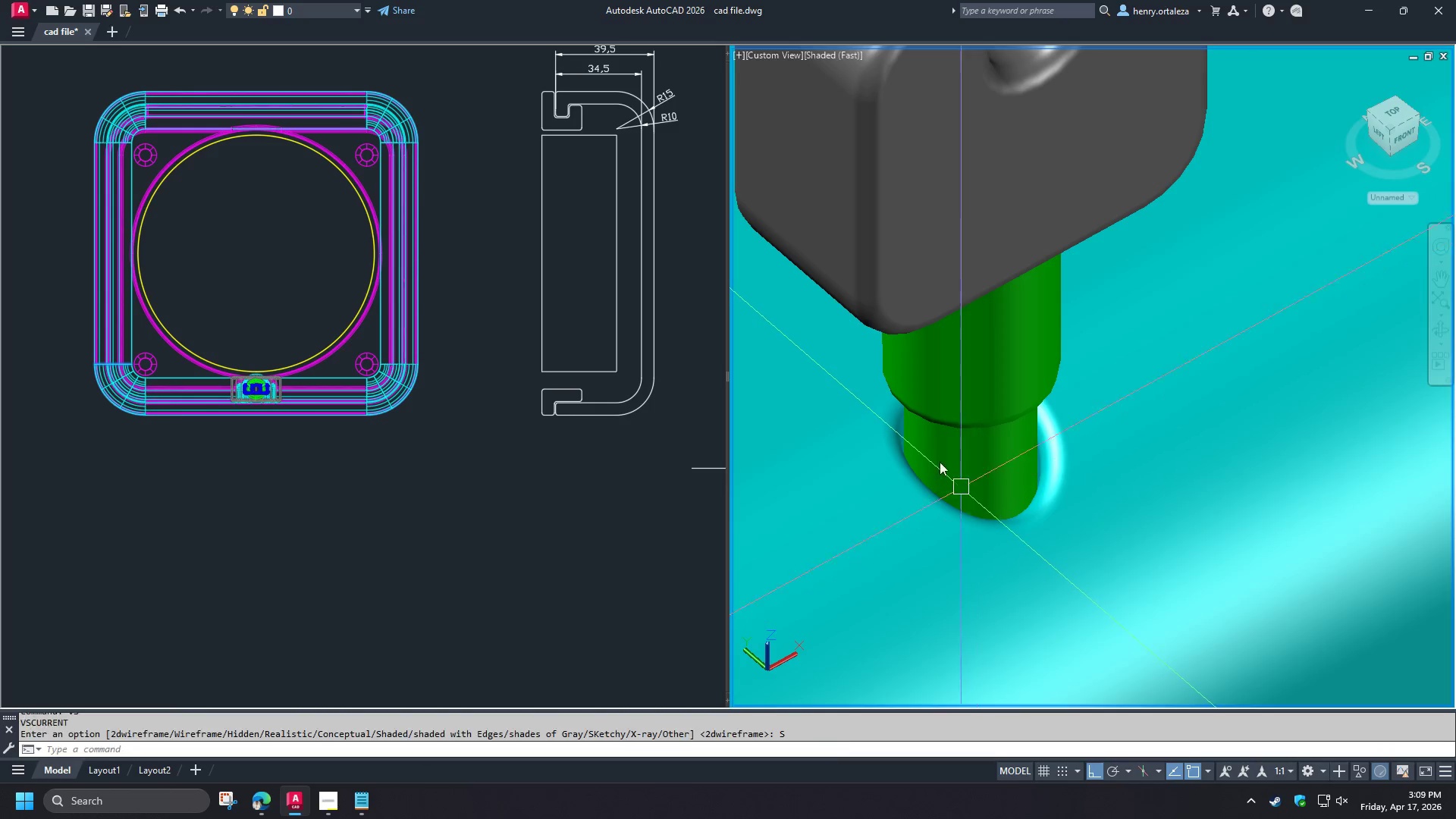 
hold_key(key=ShiftLeft, duration=1.5)
 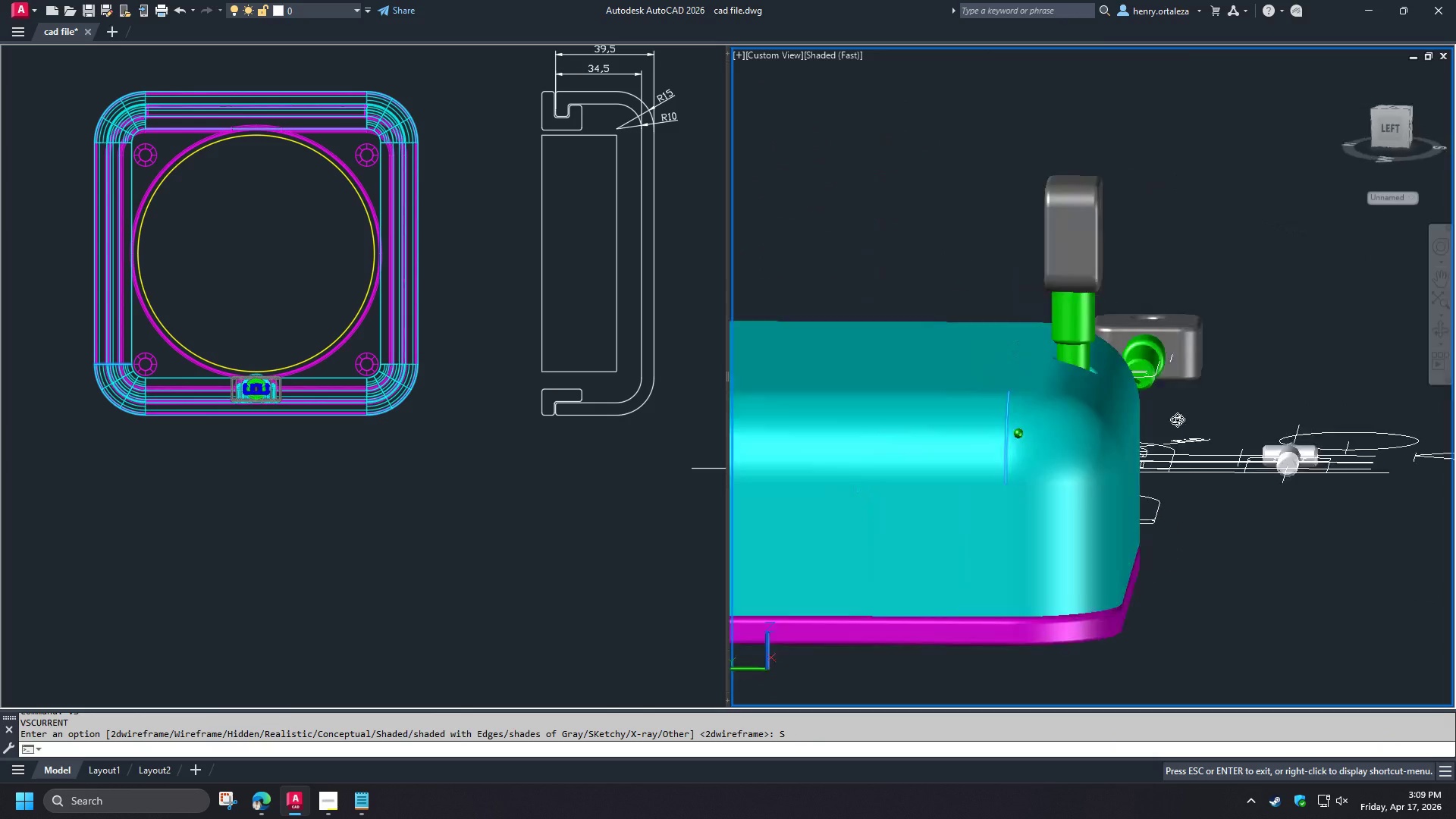 
scroll: coordinate [971, 475], scroll_direction: down, amount: 3.0
 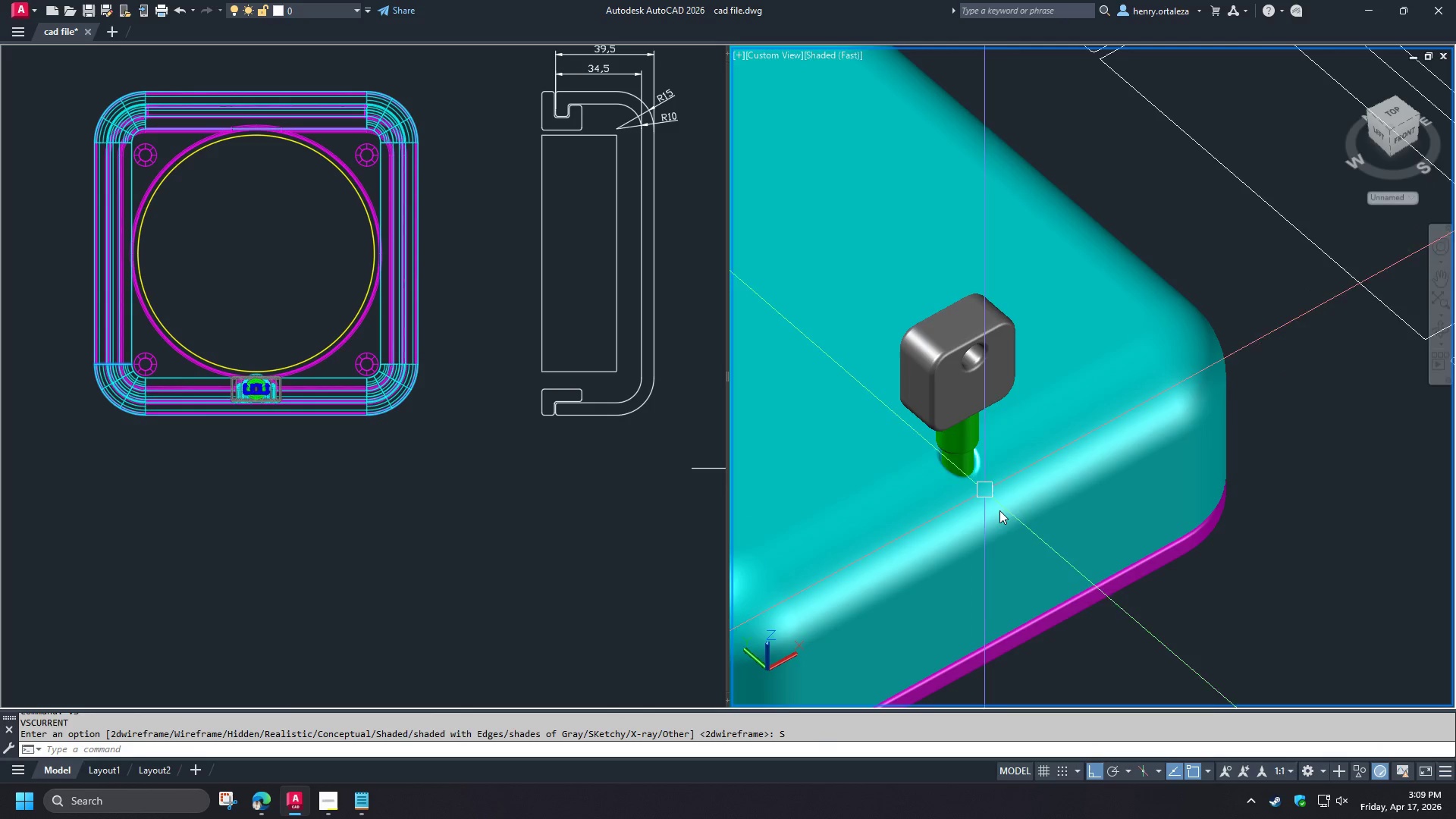 
hold_key(key=ShiftLeft, duration=1.52)
 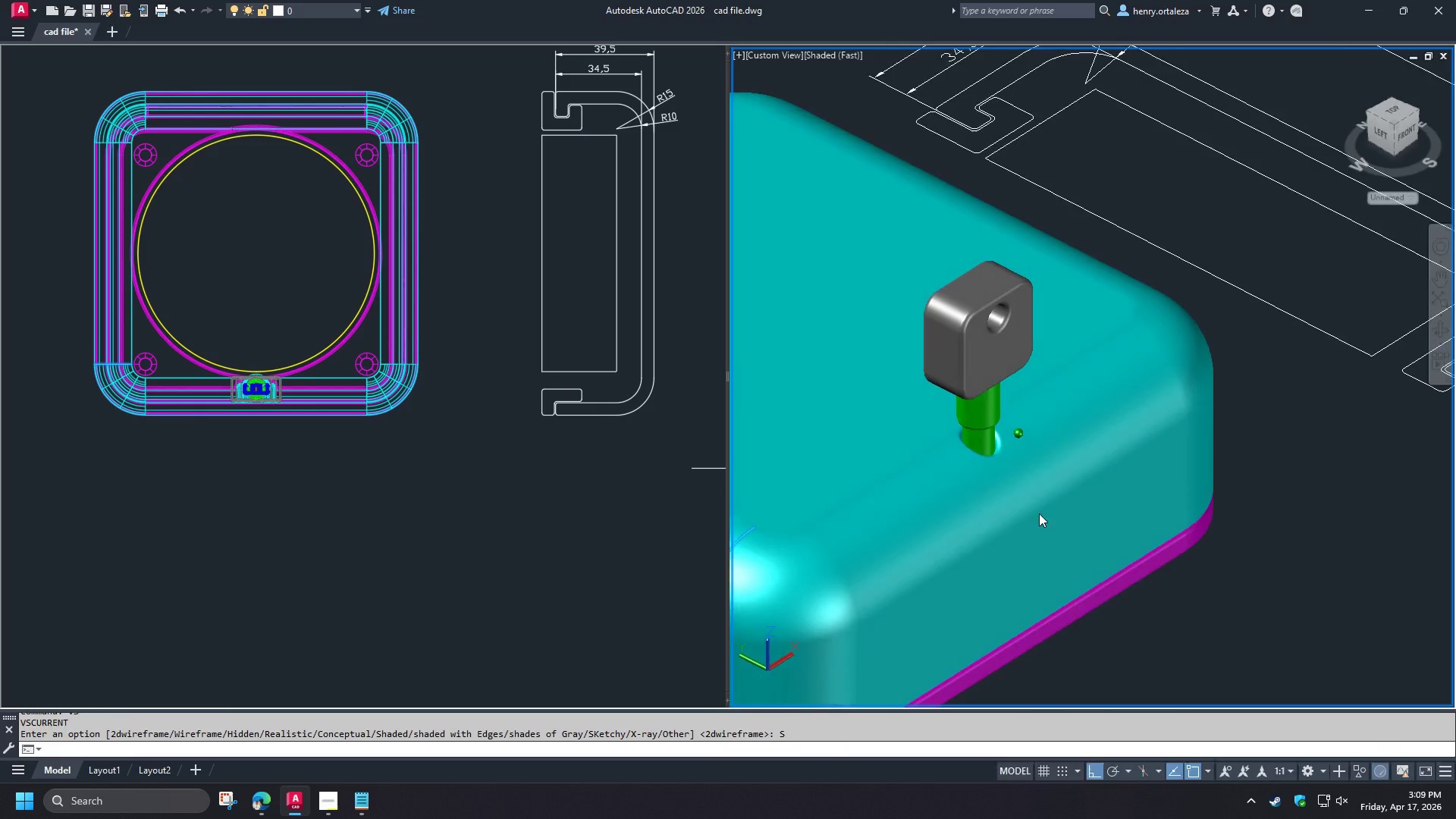 
type(RE )
 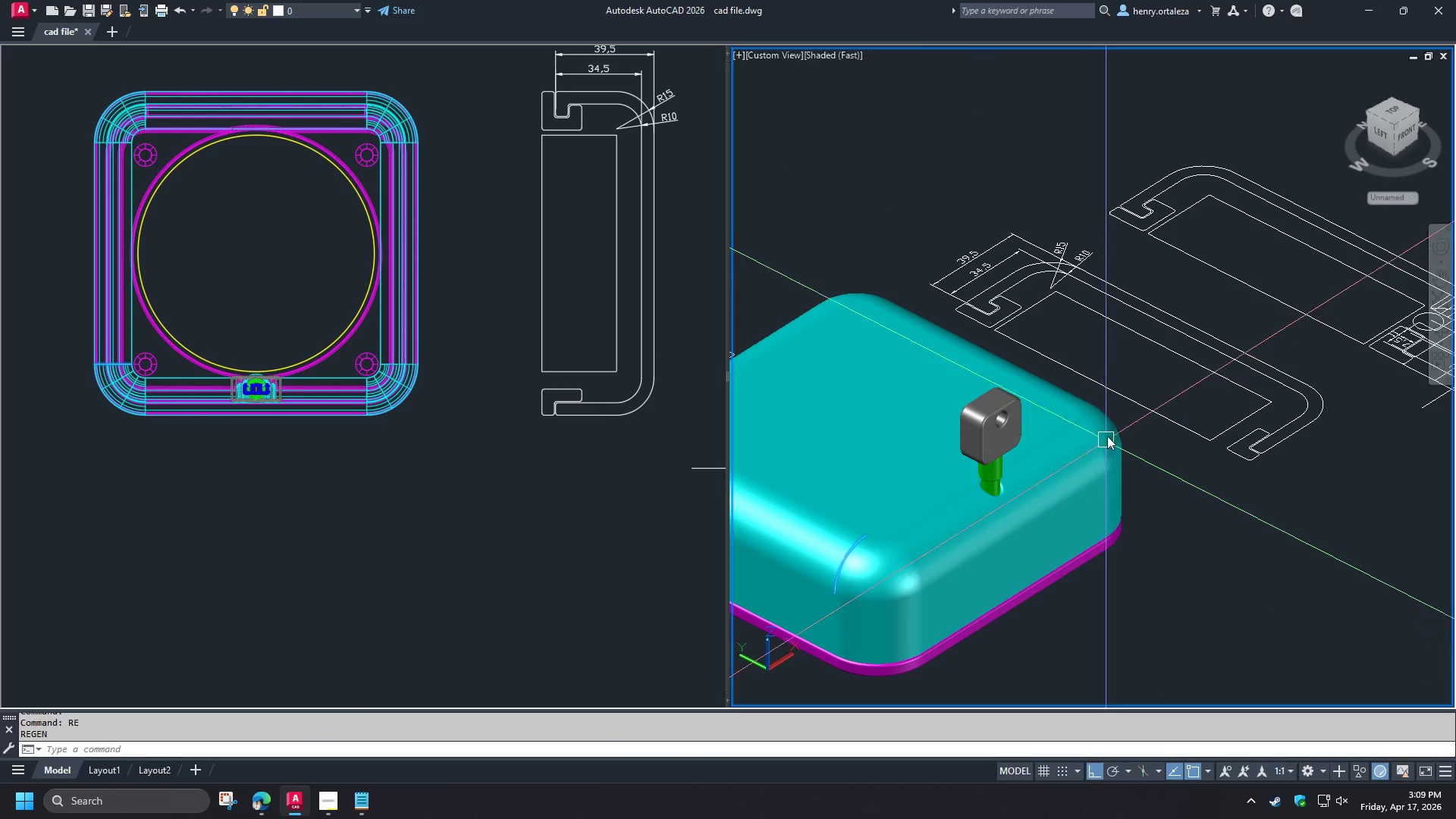 
scroll: coordinate [1058, 519], scroll_direction: down, amount: 2.0
 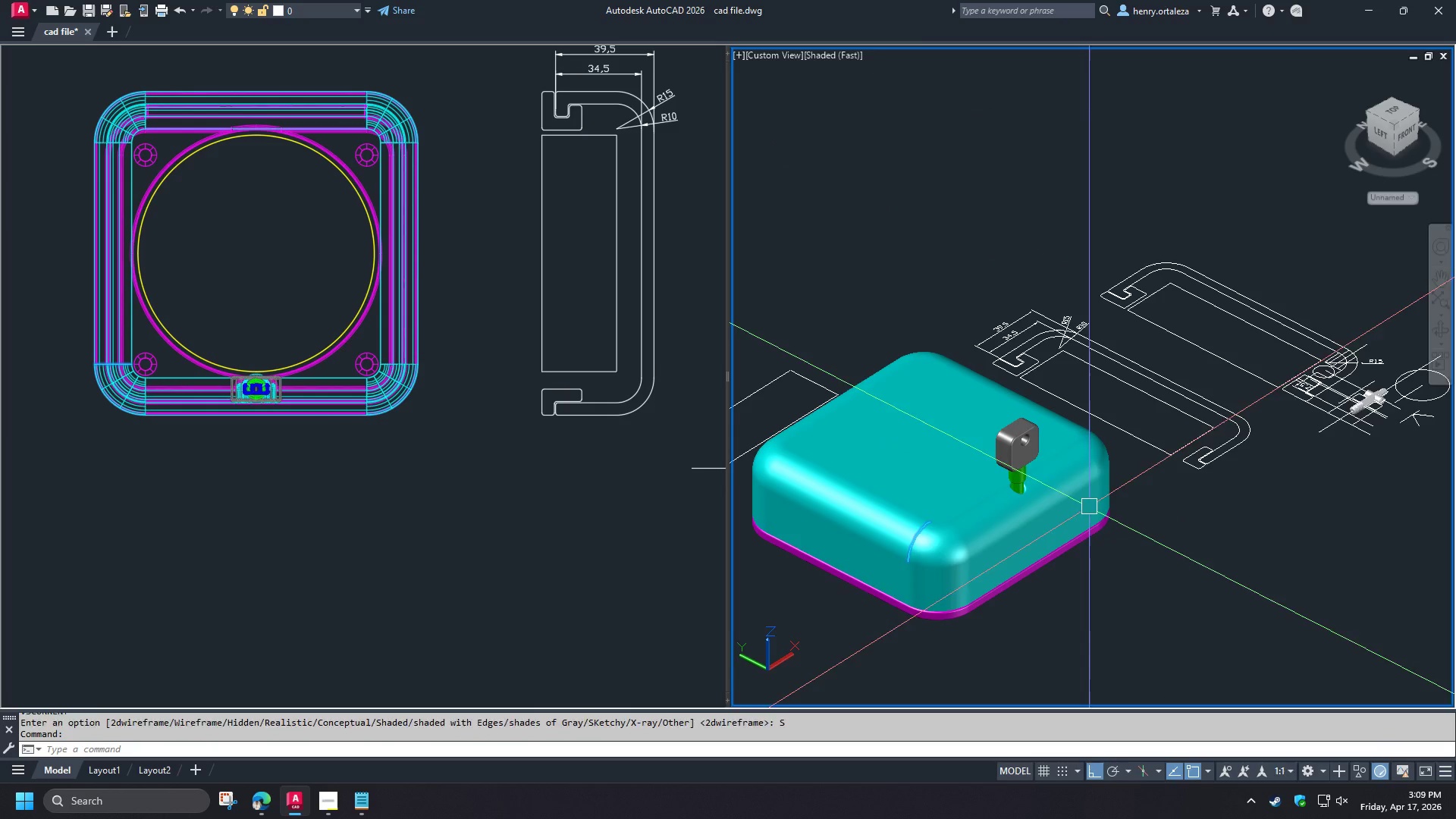 
left_click([1107, 435])
 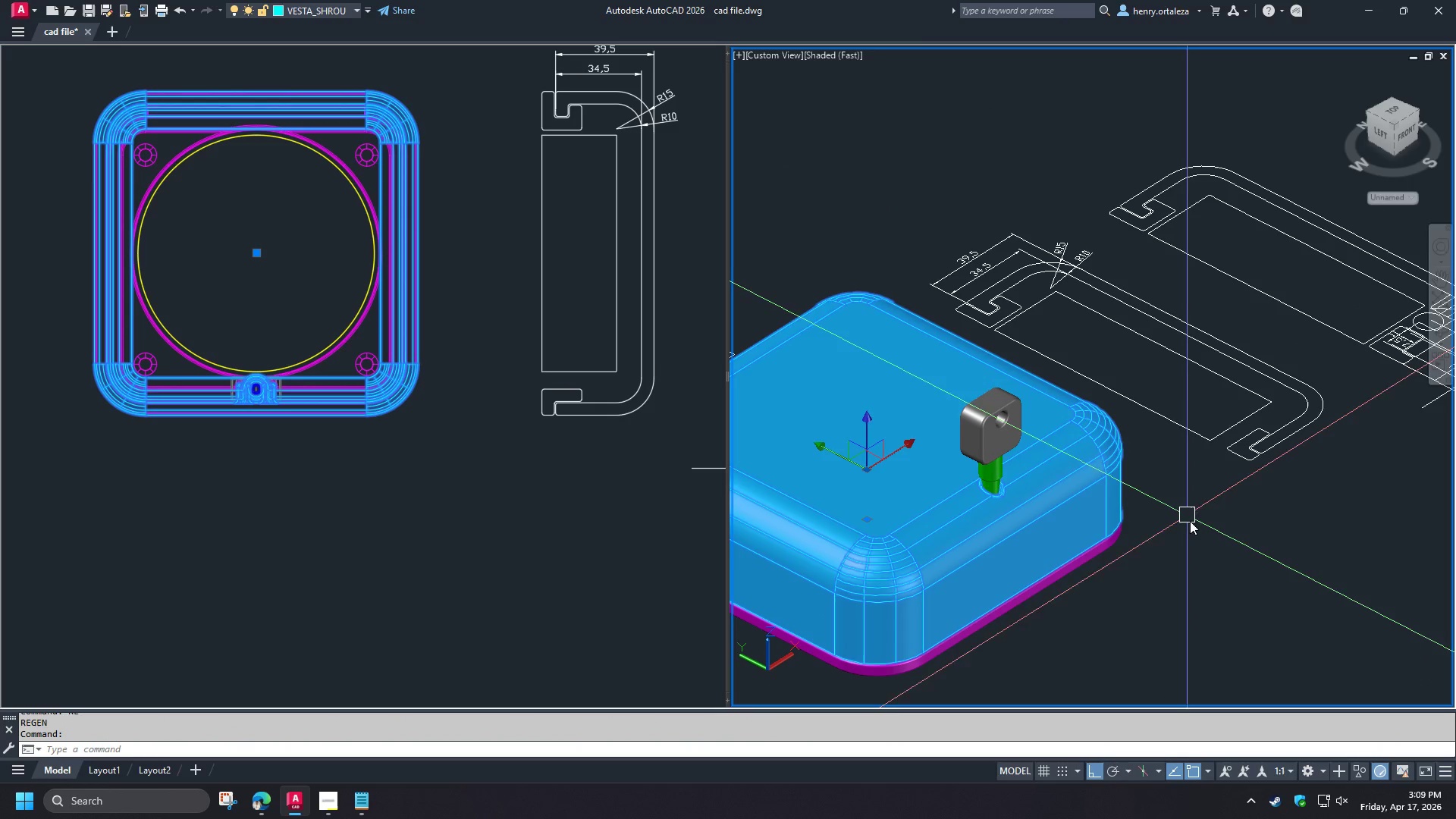 
scroll: coordinate [1079, 487], scroll_direction: up, amount: 1.0
 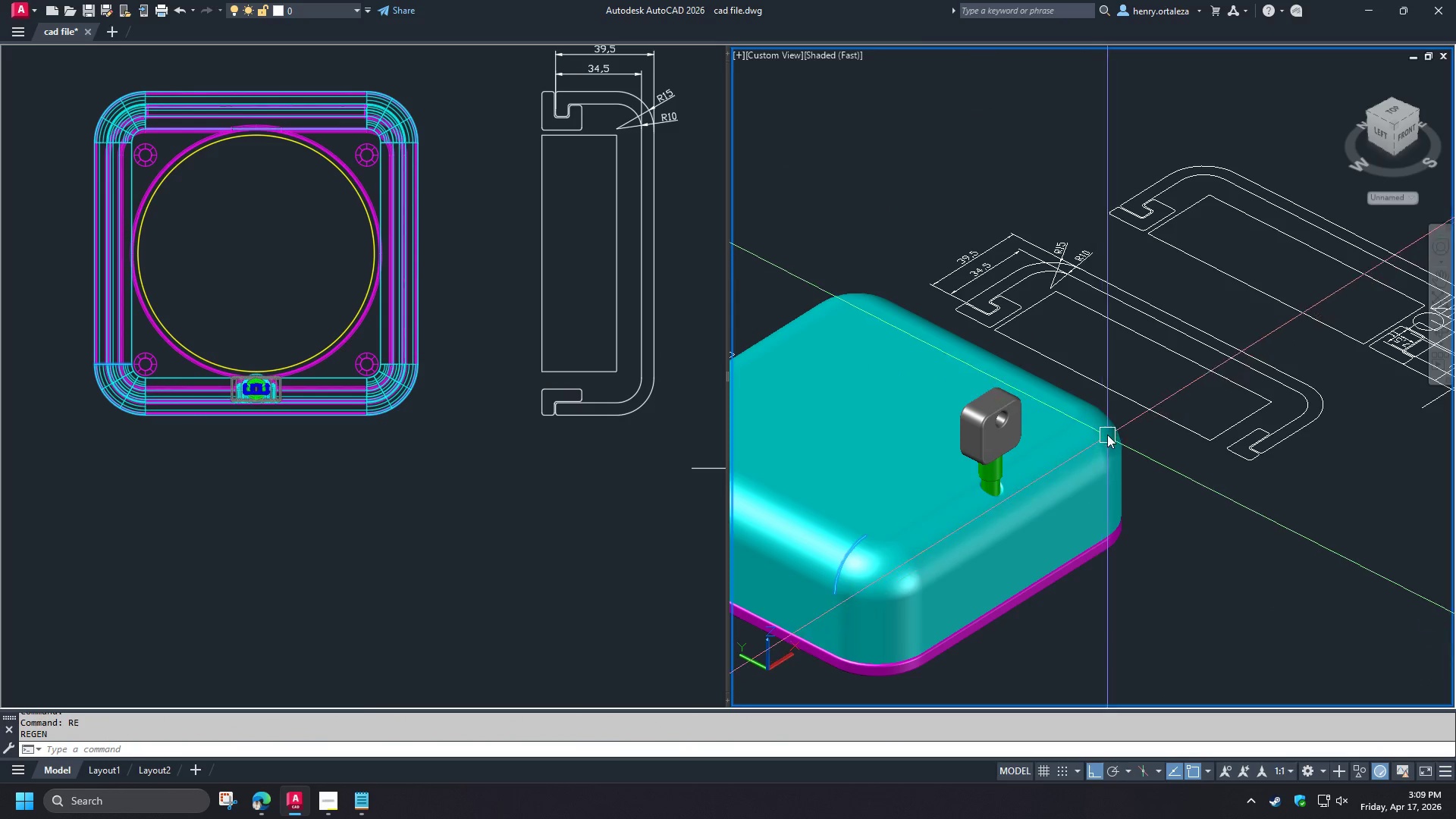 
key(Escape)
type(RE )
 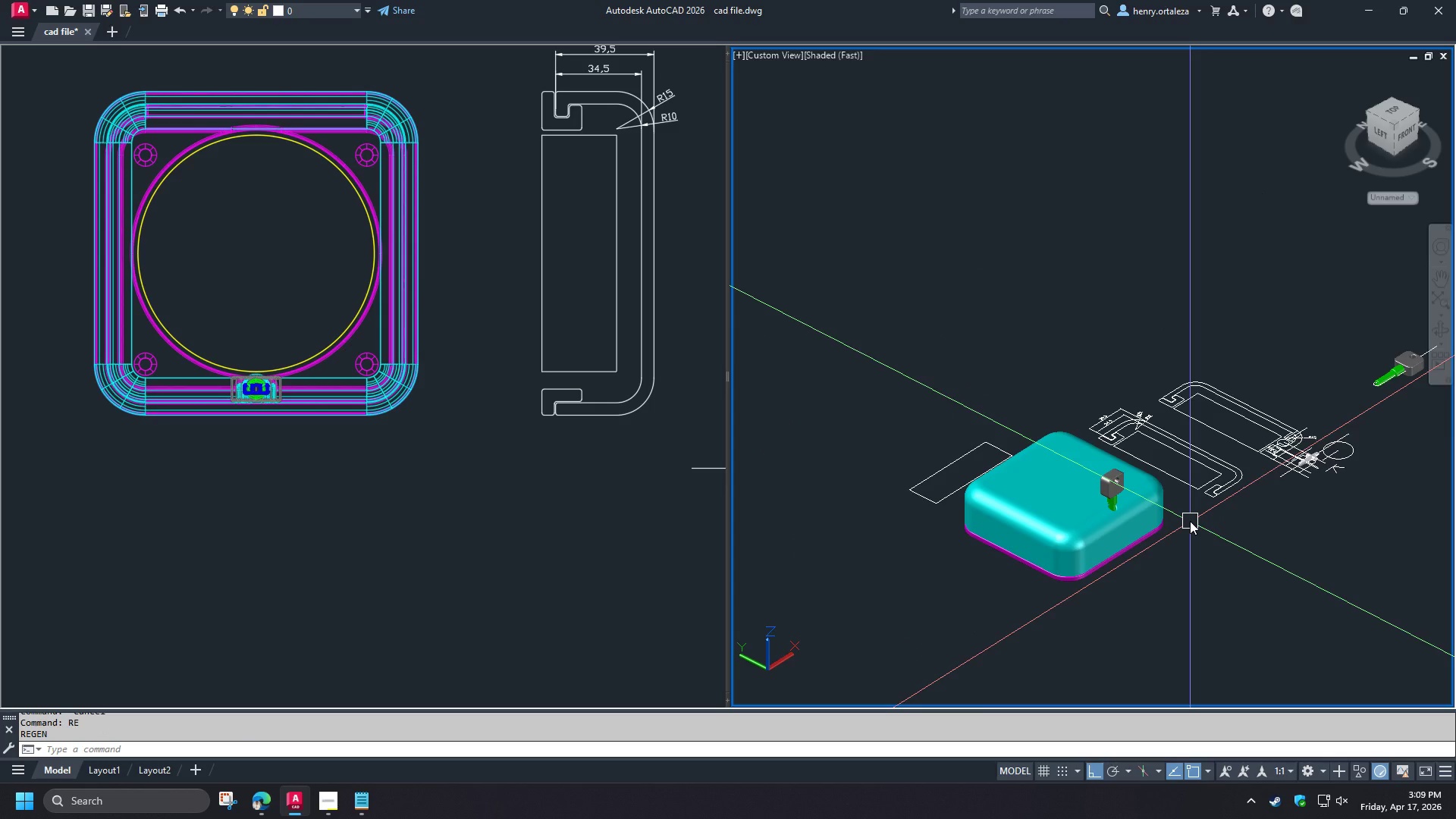 
scroll: coordinate [1190, 521], scroll_direction: down, amount: 2.0
 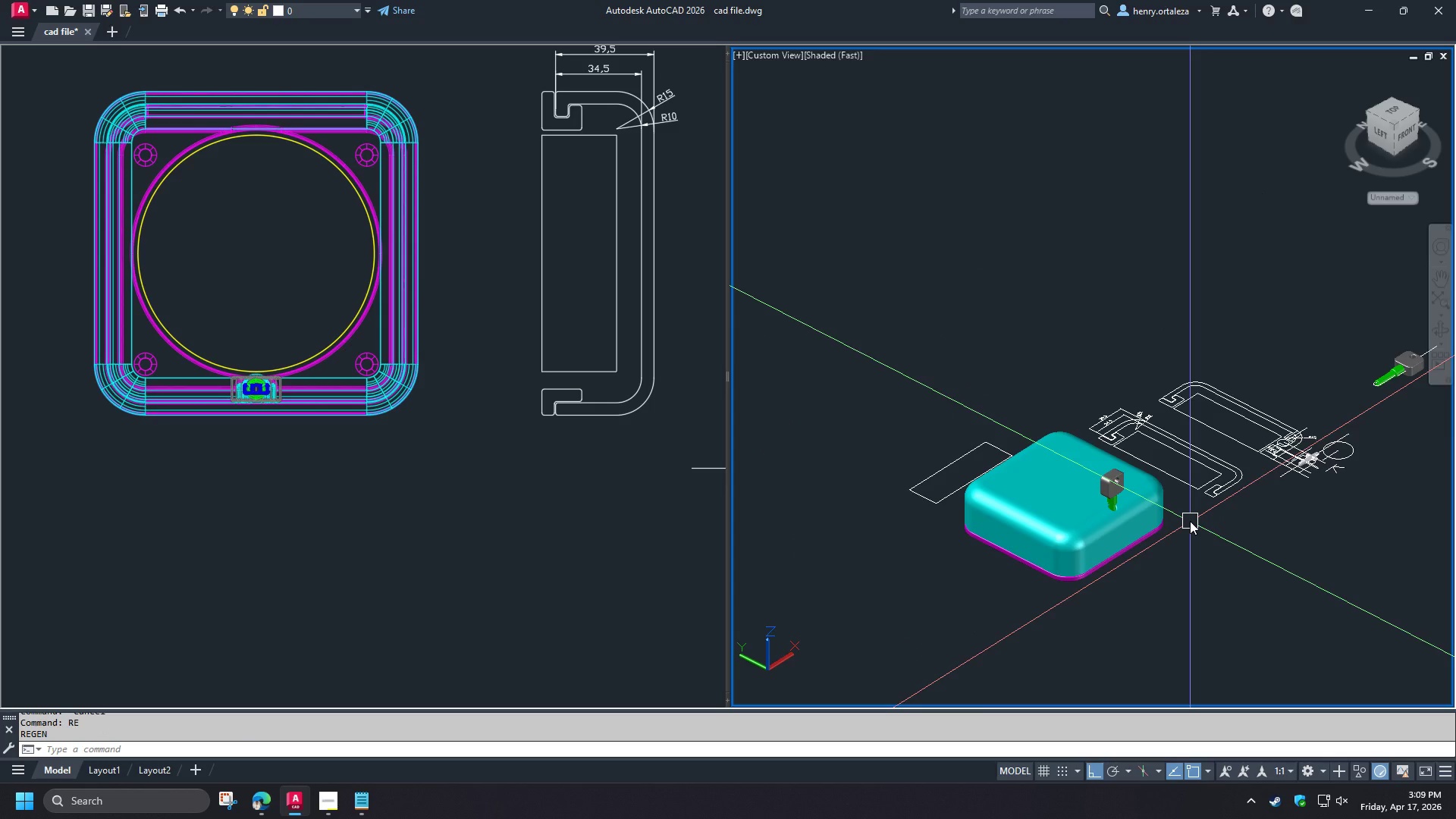 
scroll: coordinate [1062, 543], scroll_direction: up, amount: 6.0
 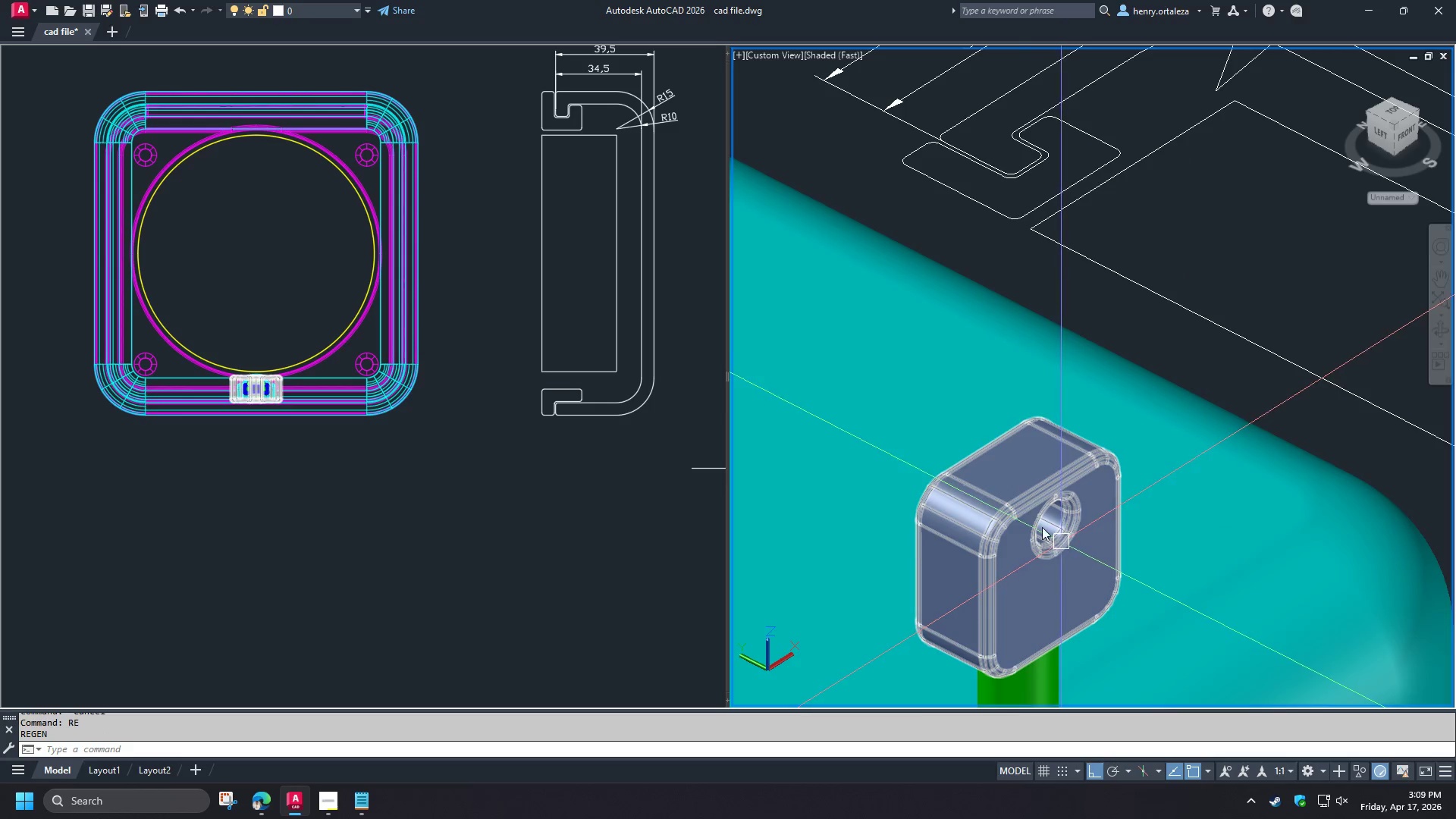 
hold_key(key=ShiftLeft, duration=1.39)
 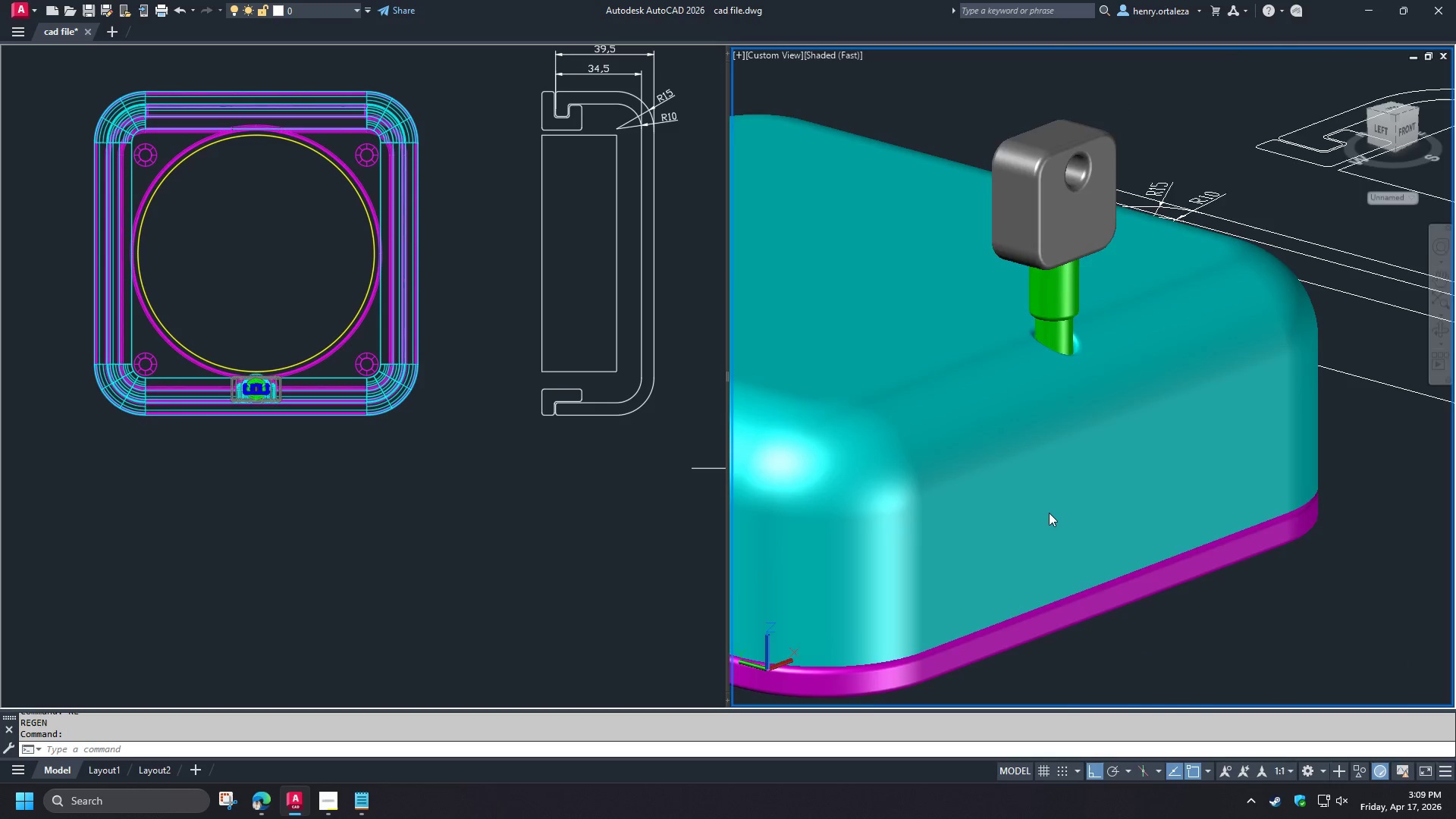 
scroll: coordinate [1049, 513], scroll_direction: down, amount: 3.0
 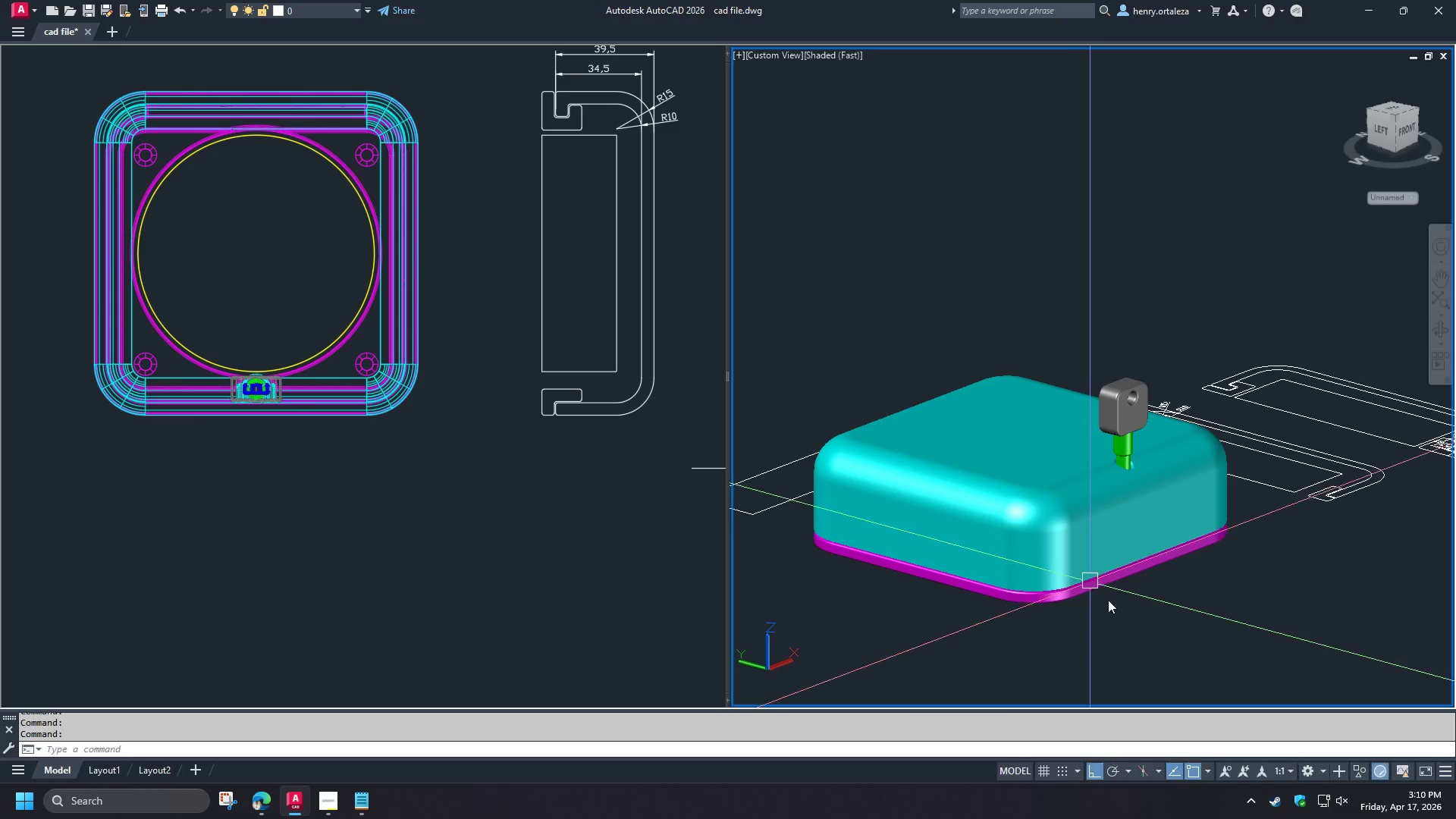 
left_click([408, 540])
 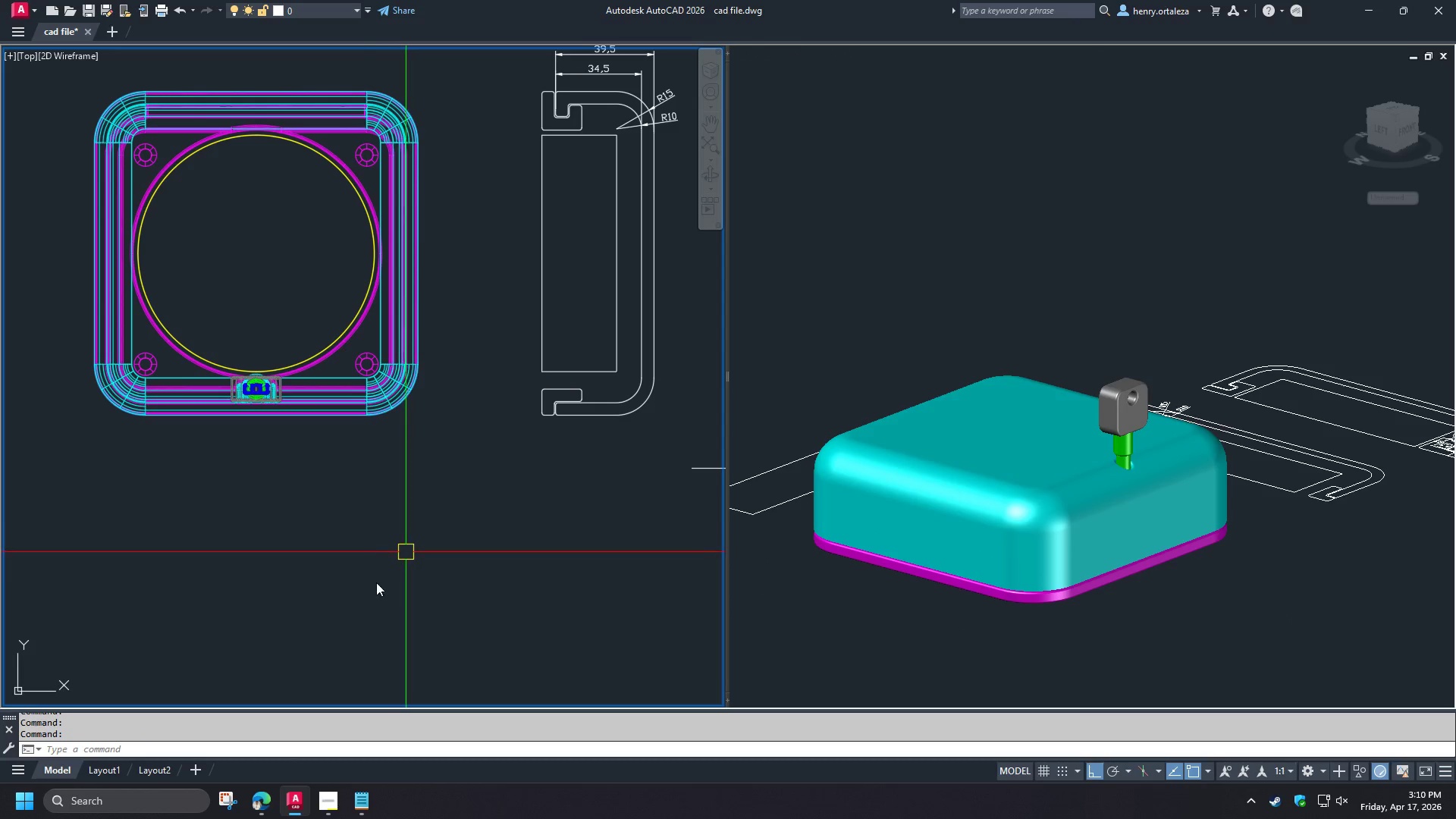 
type(RE)
 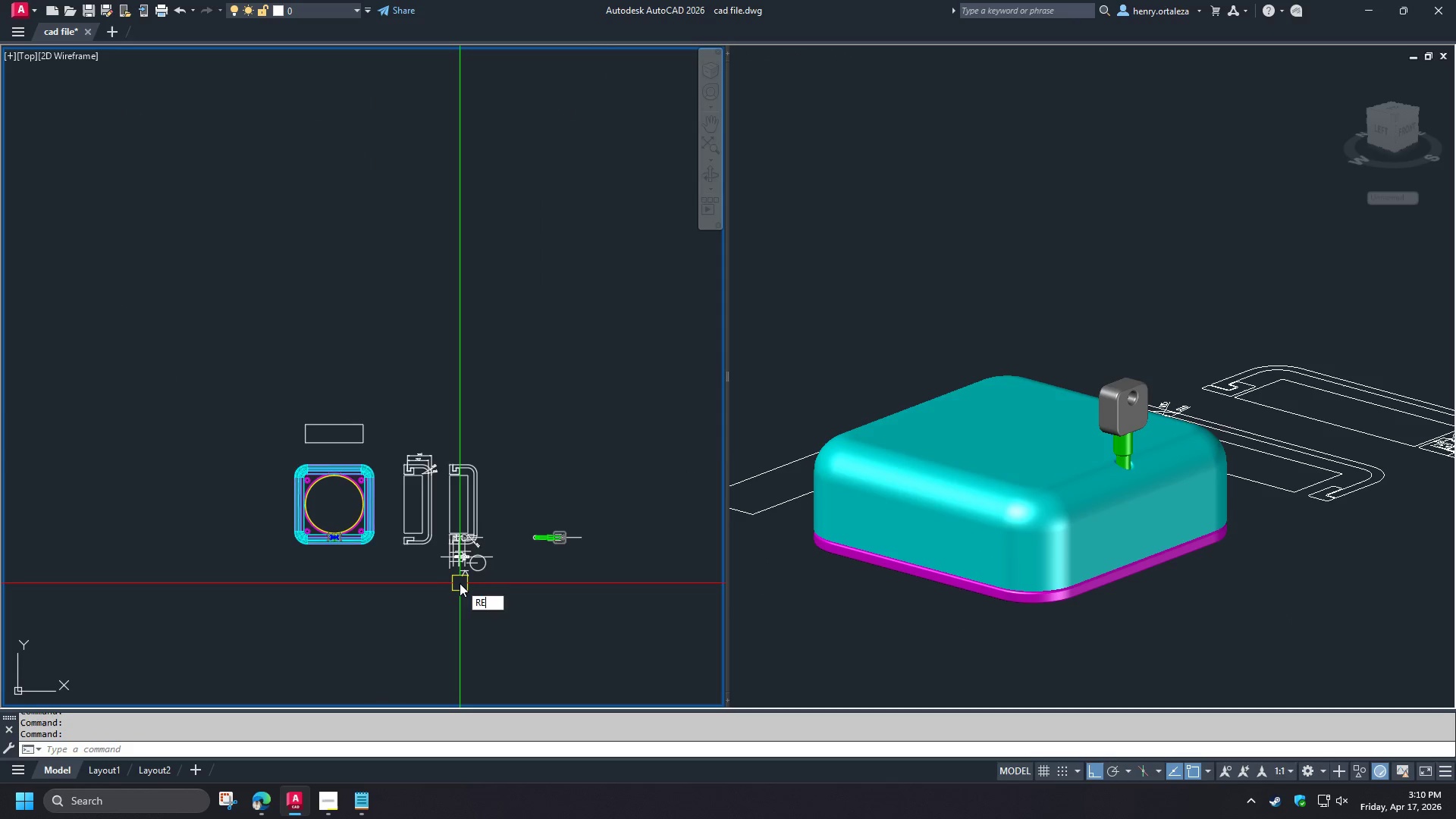 
scroll: coordinate [358, 585], scroll_direction: down, amount: 3.0
 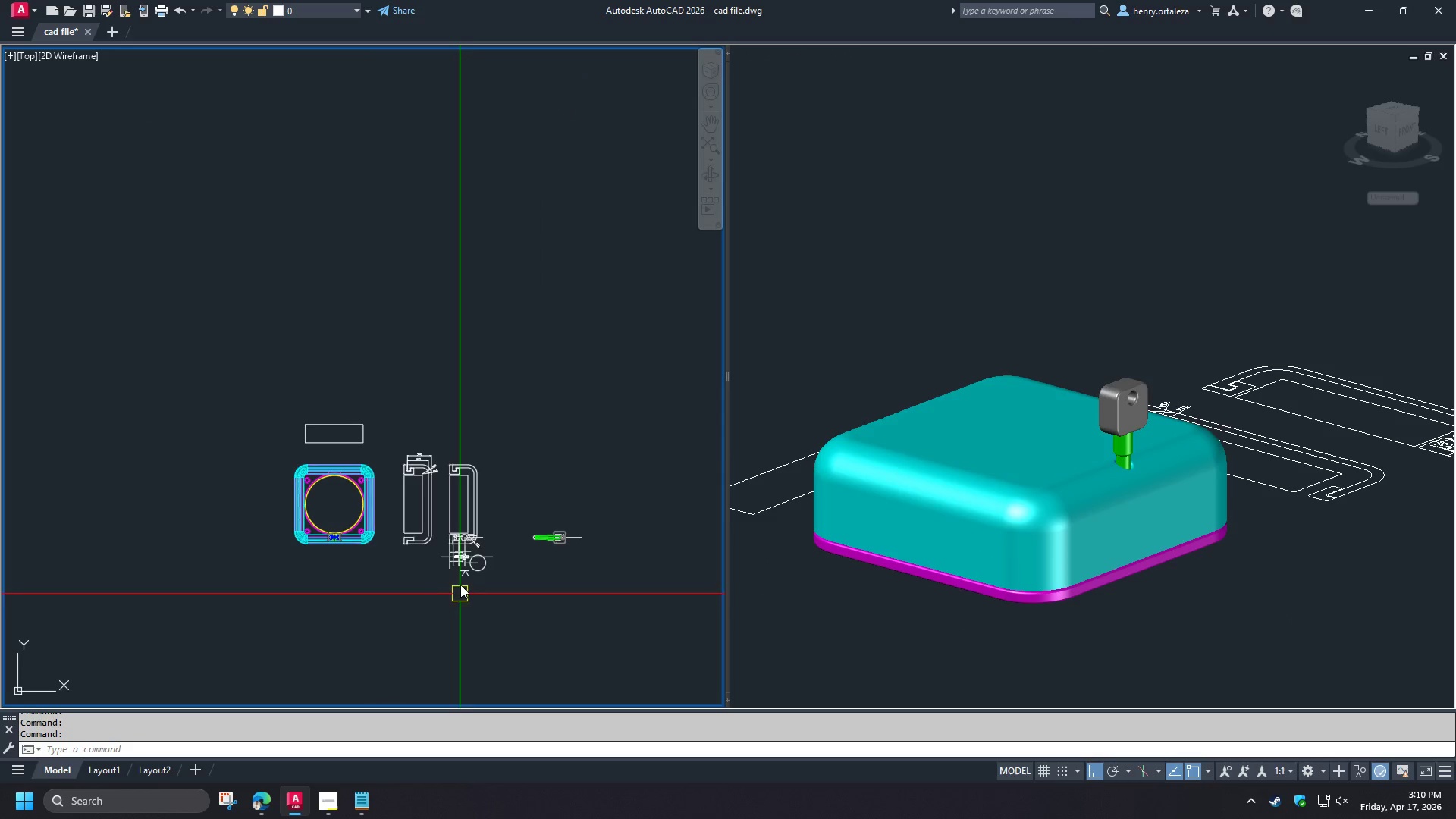 
key(Space)